 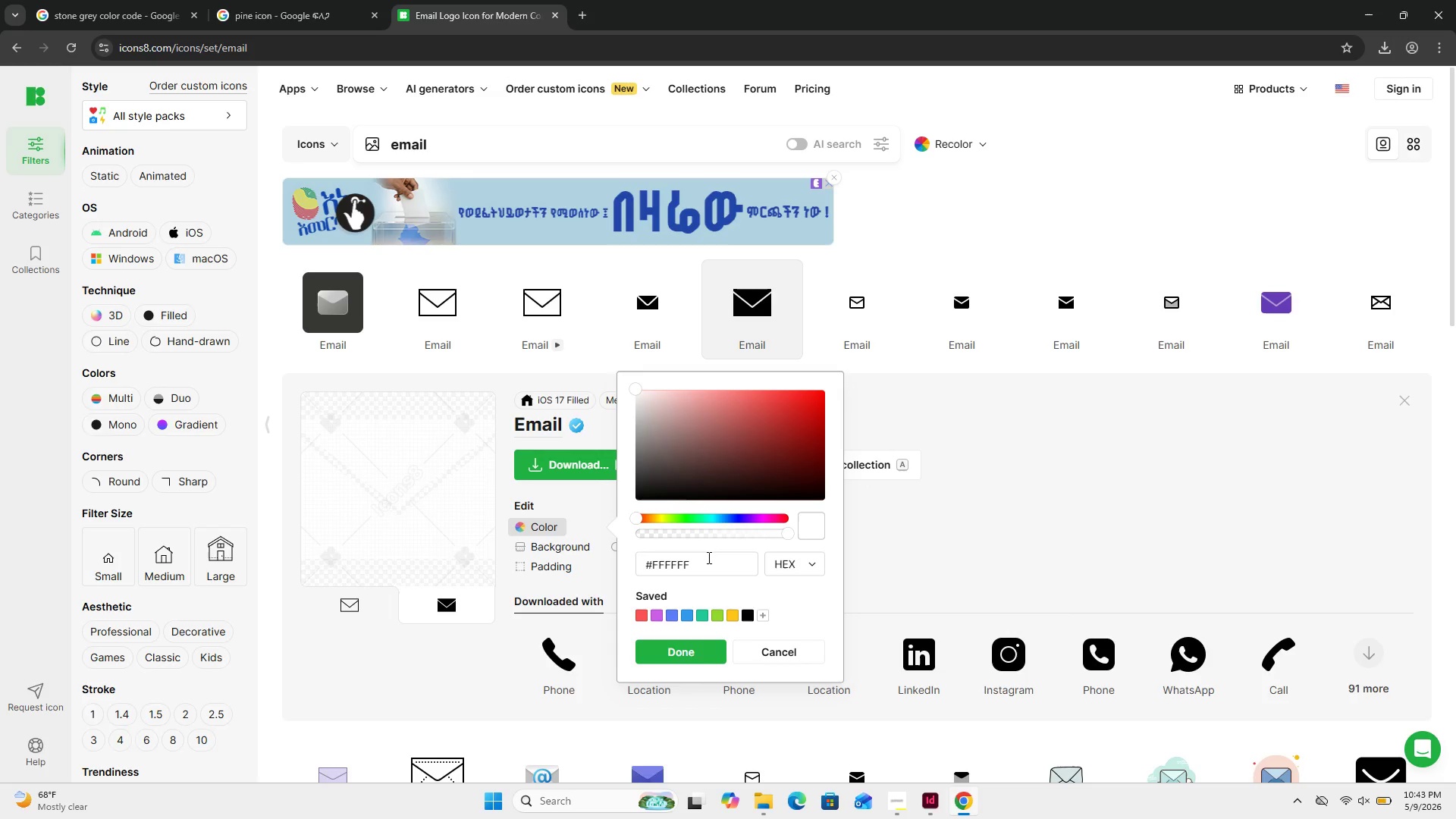 
left_click([691, 652])
 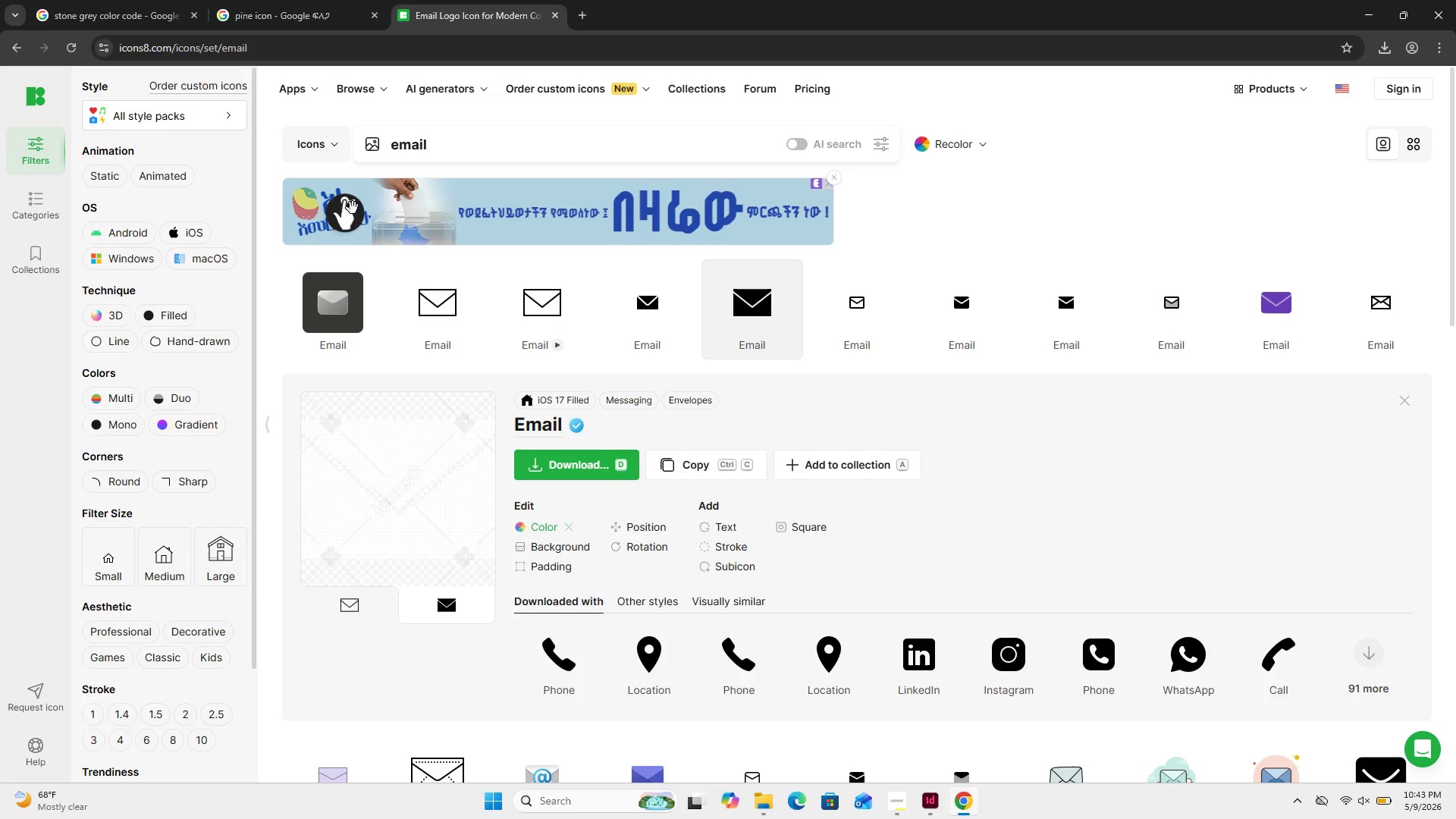 
wait(10.77)
 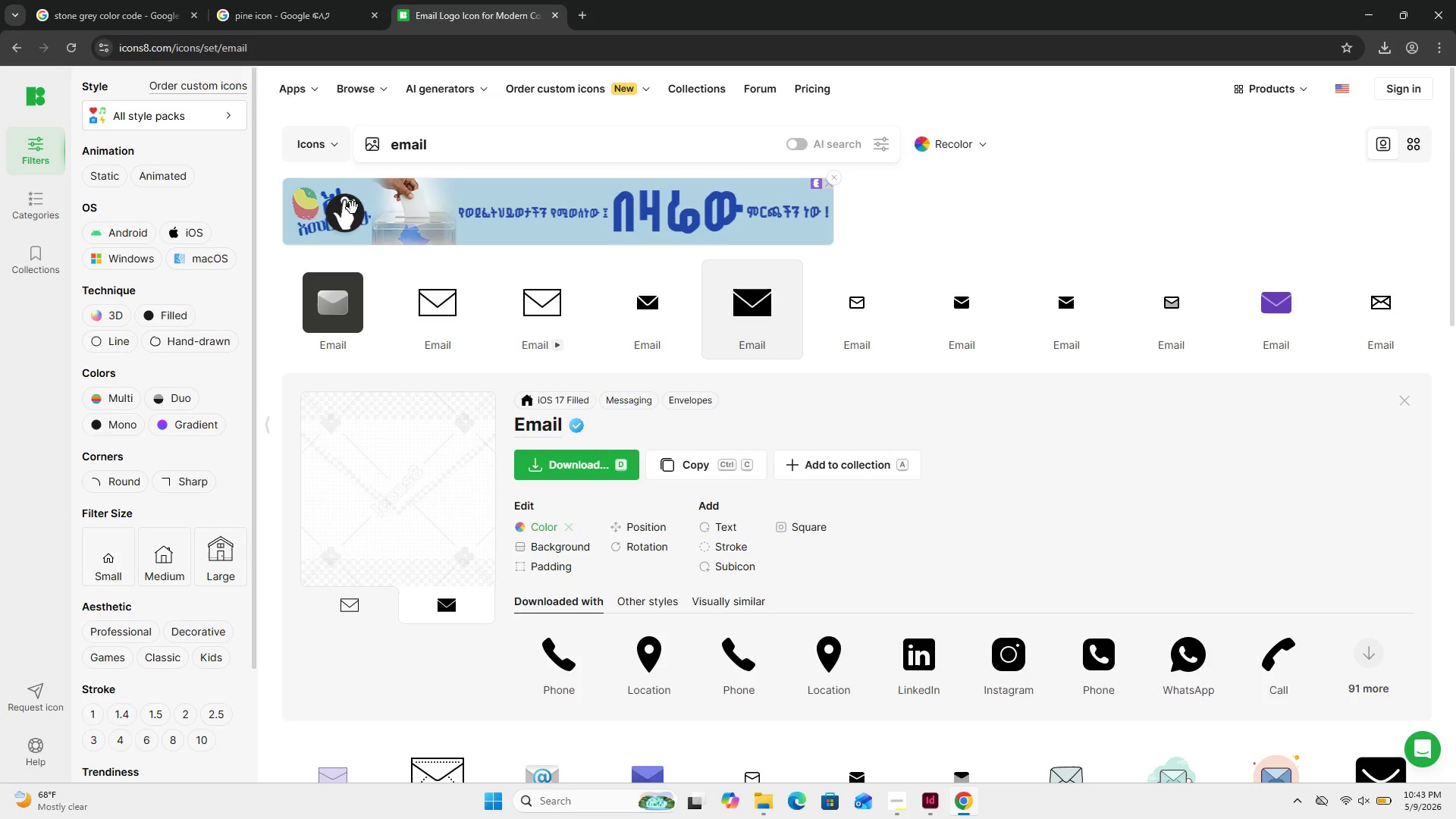 
left_click([1386, 53])
 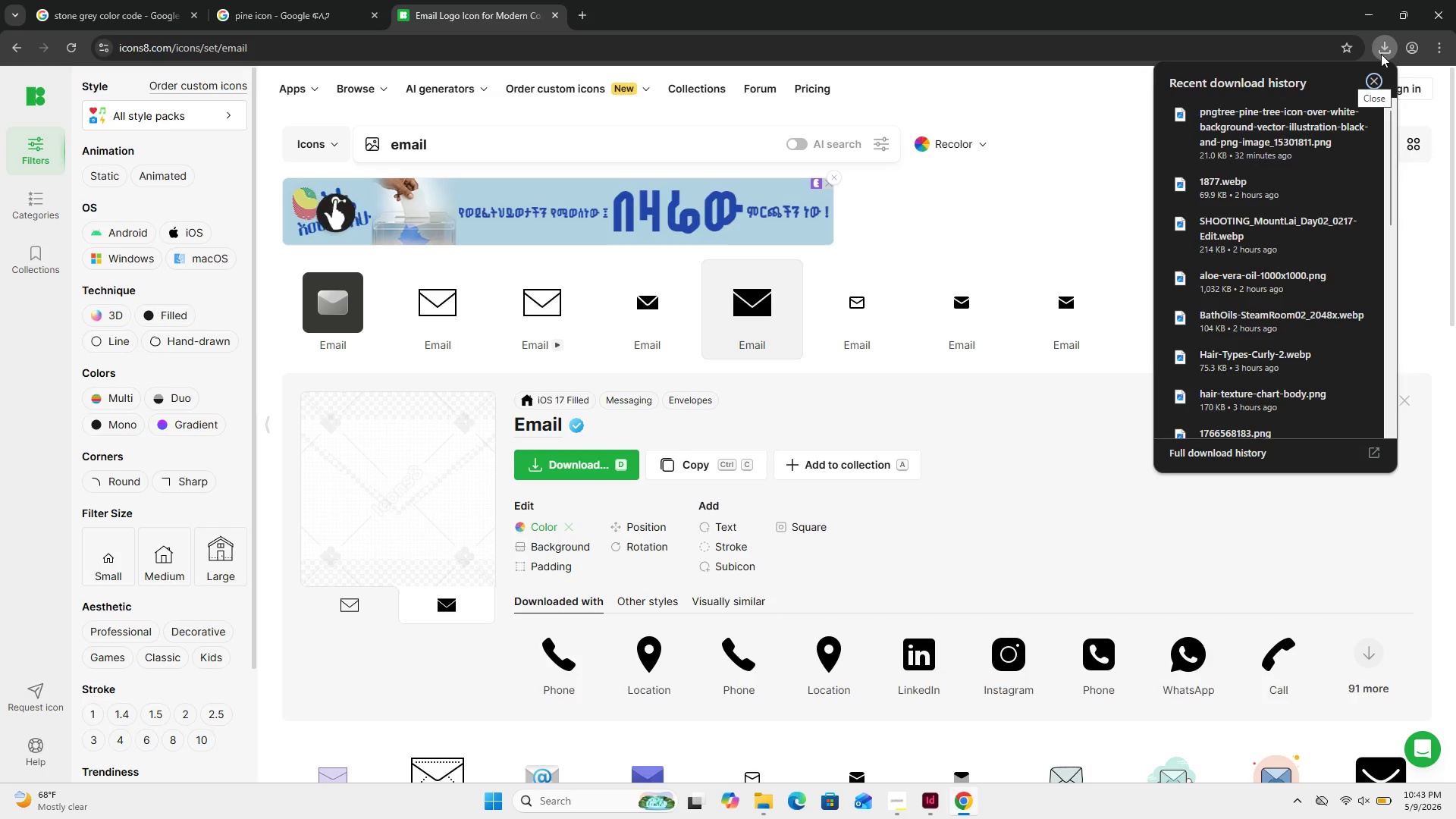 
wait(10.12)
 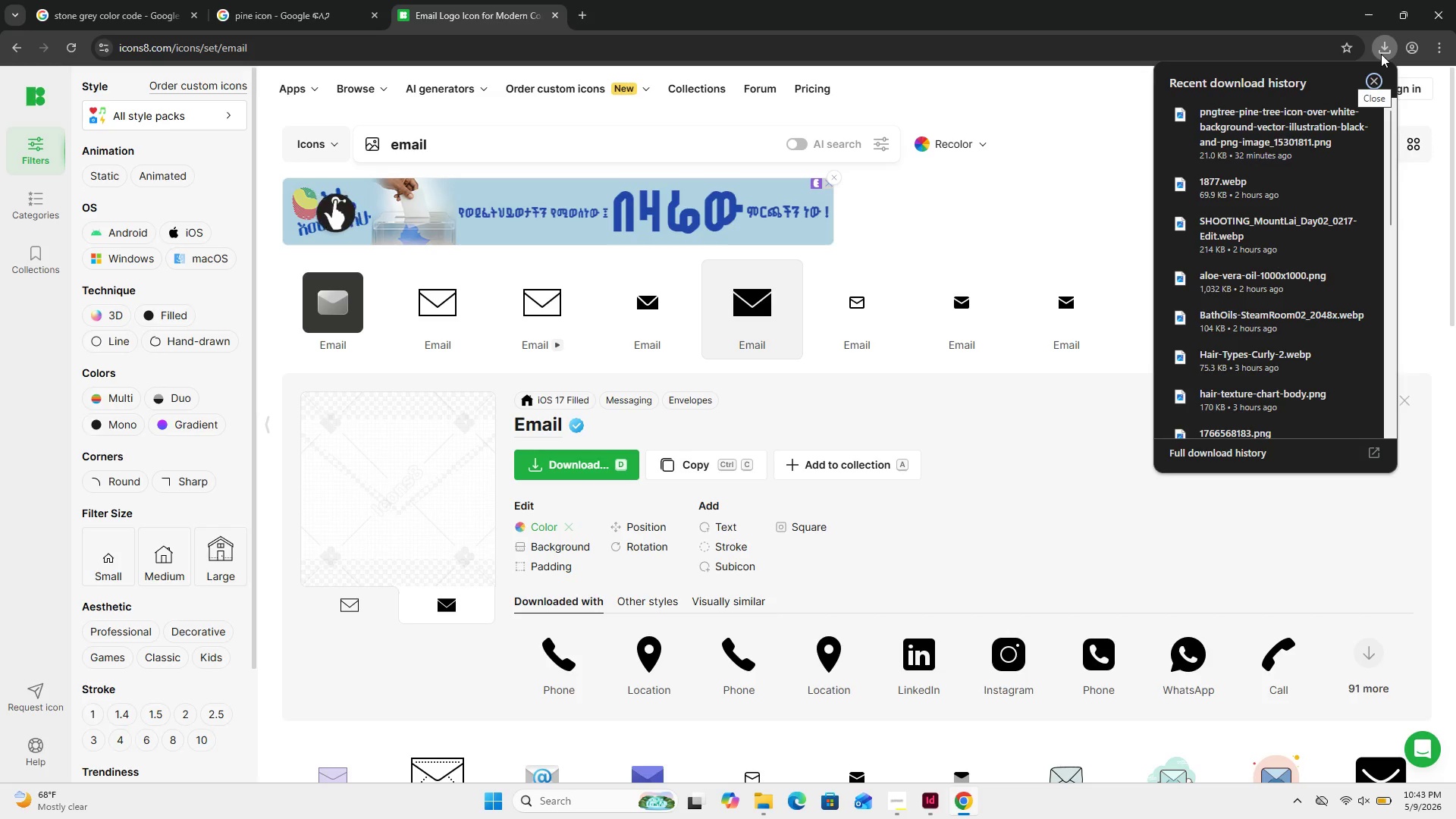 
left_click([1079, 475])
 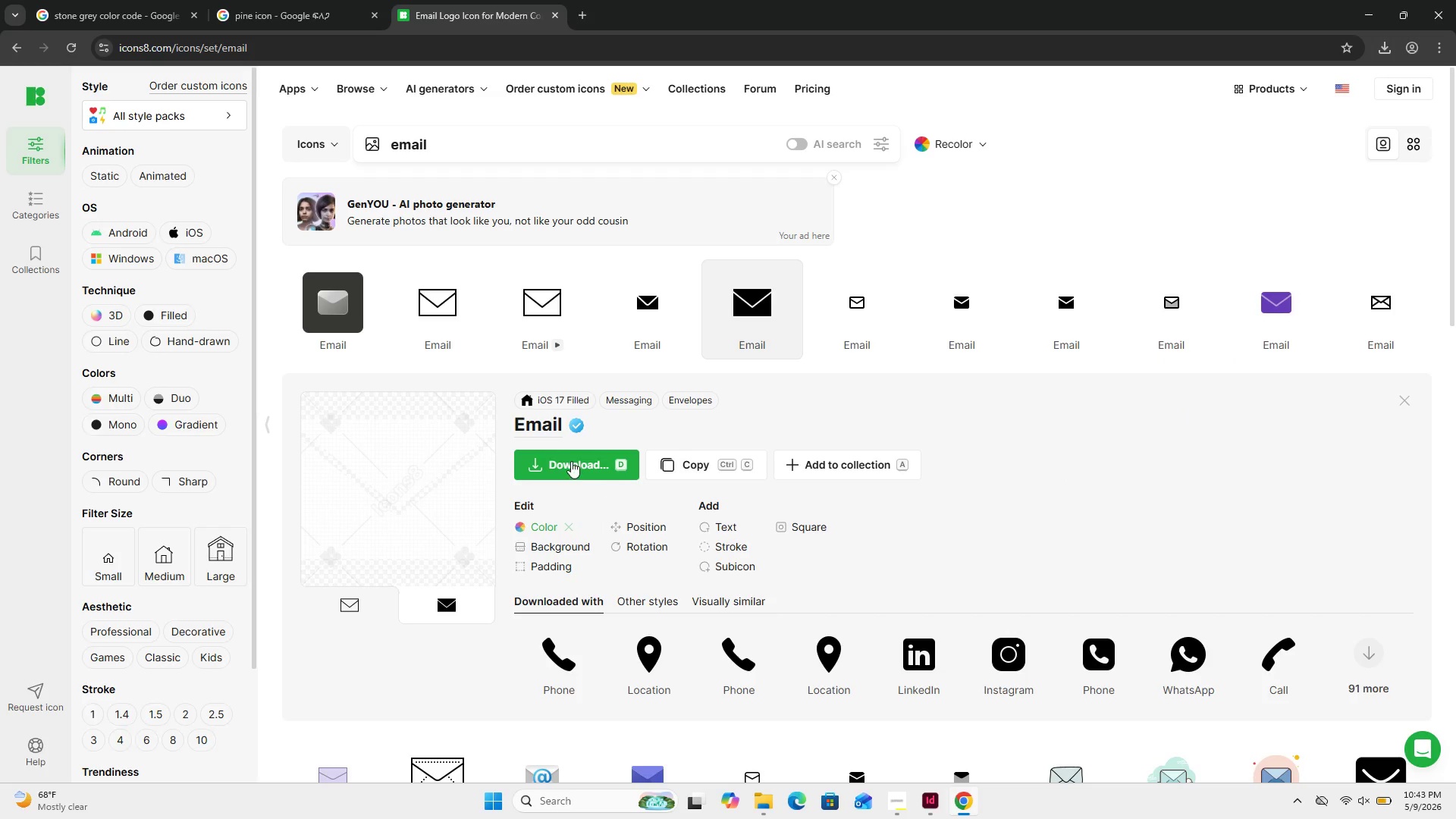 
left_click([569, 461])
 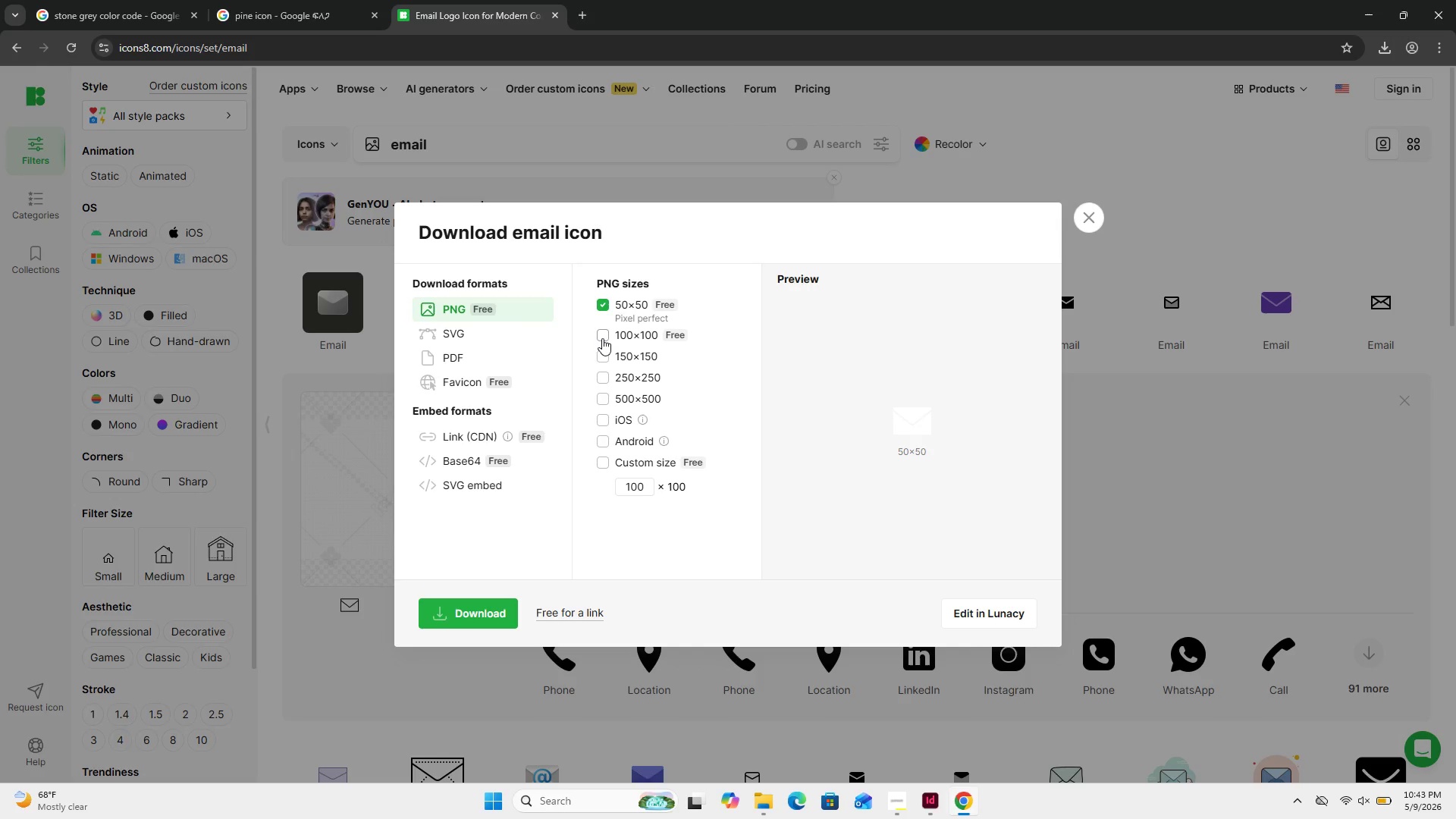 
left_click([602, 338])
 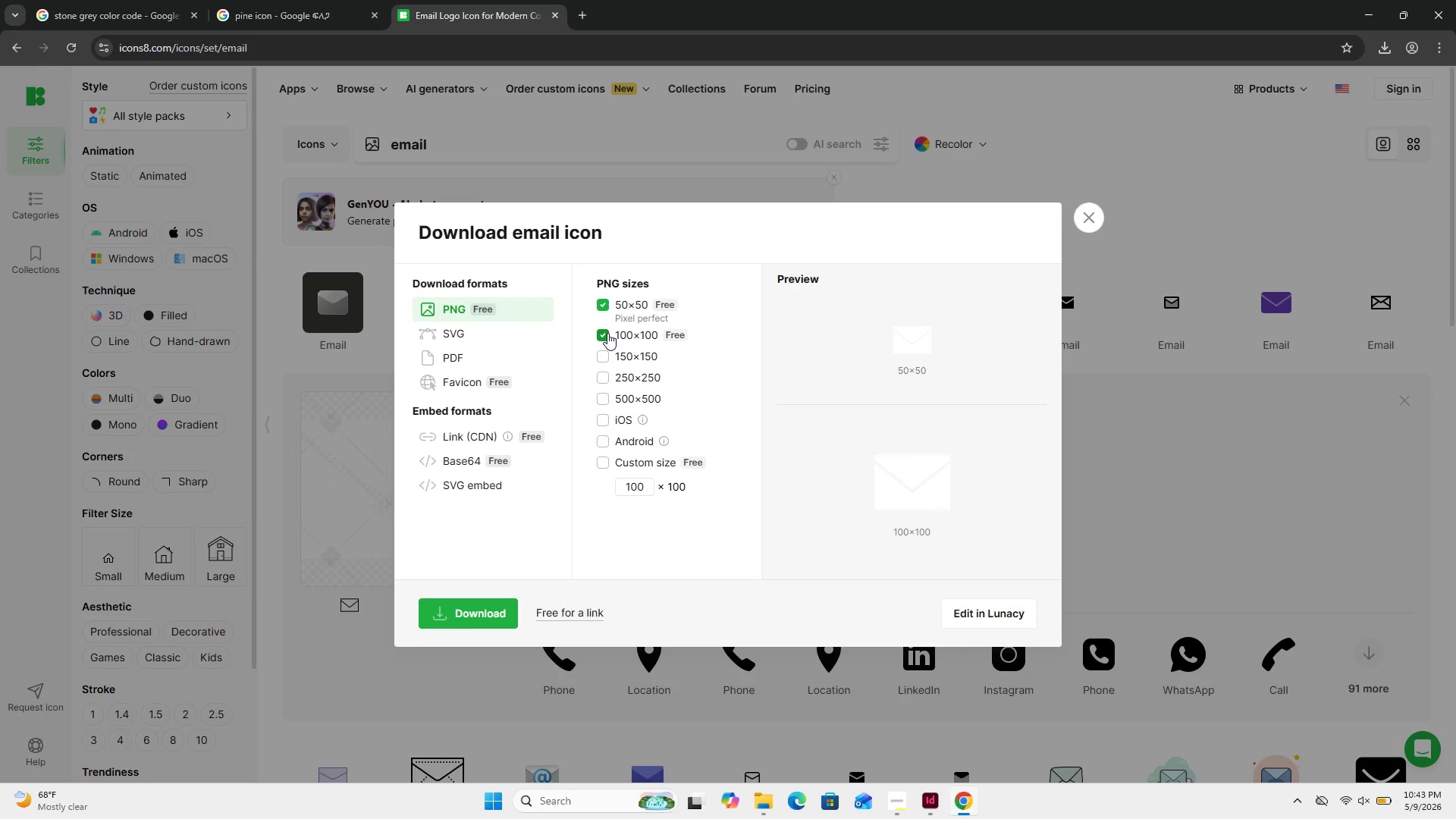 
left_click([607, 333])
 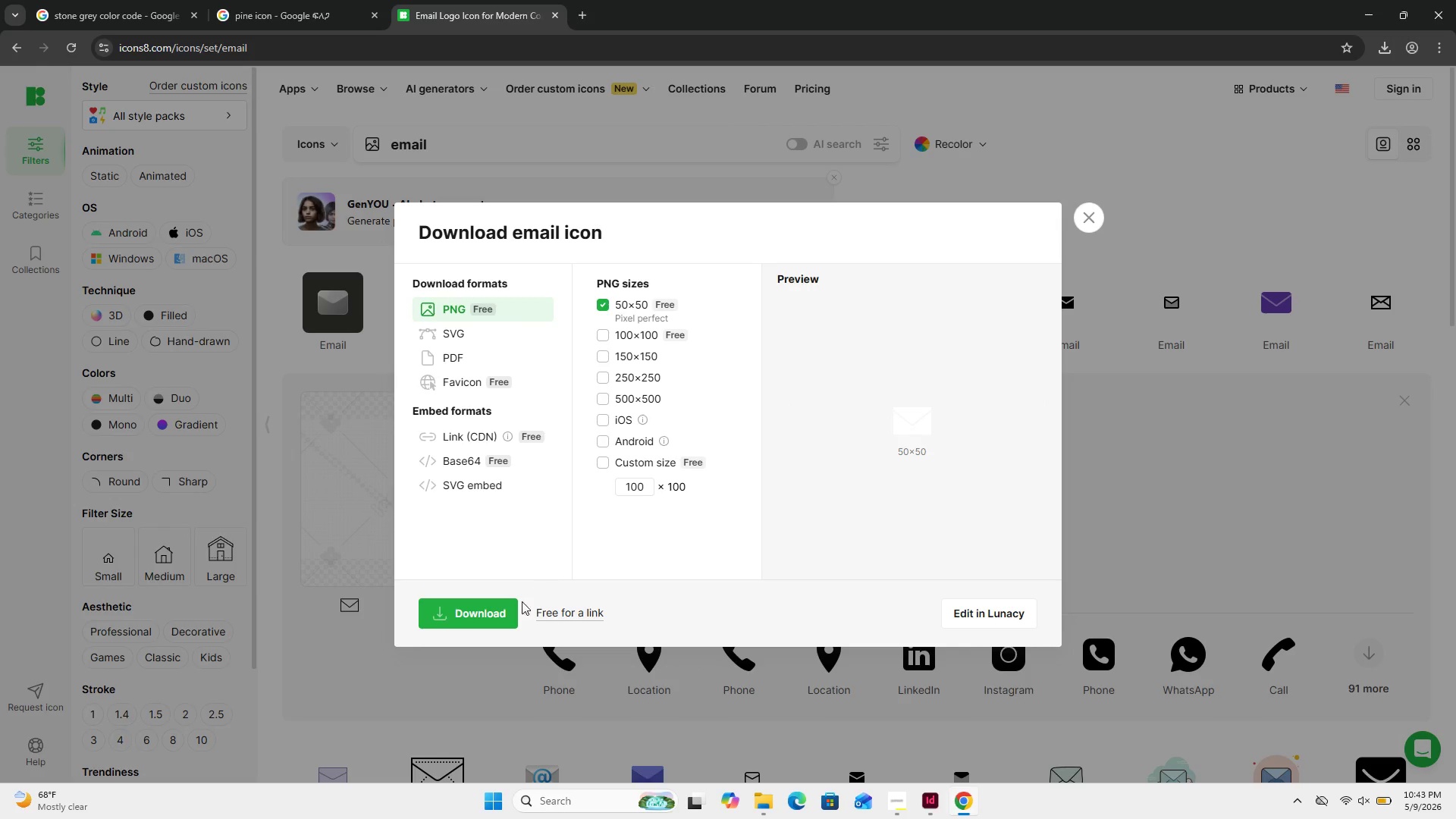 
left_click([498, 614])
 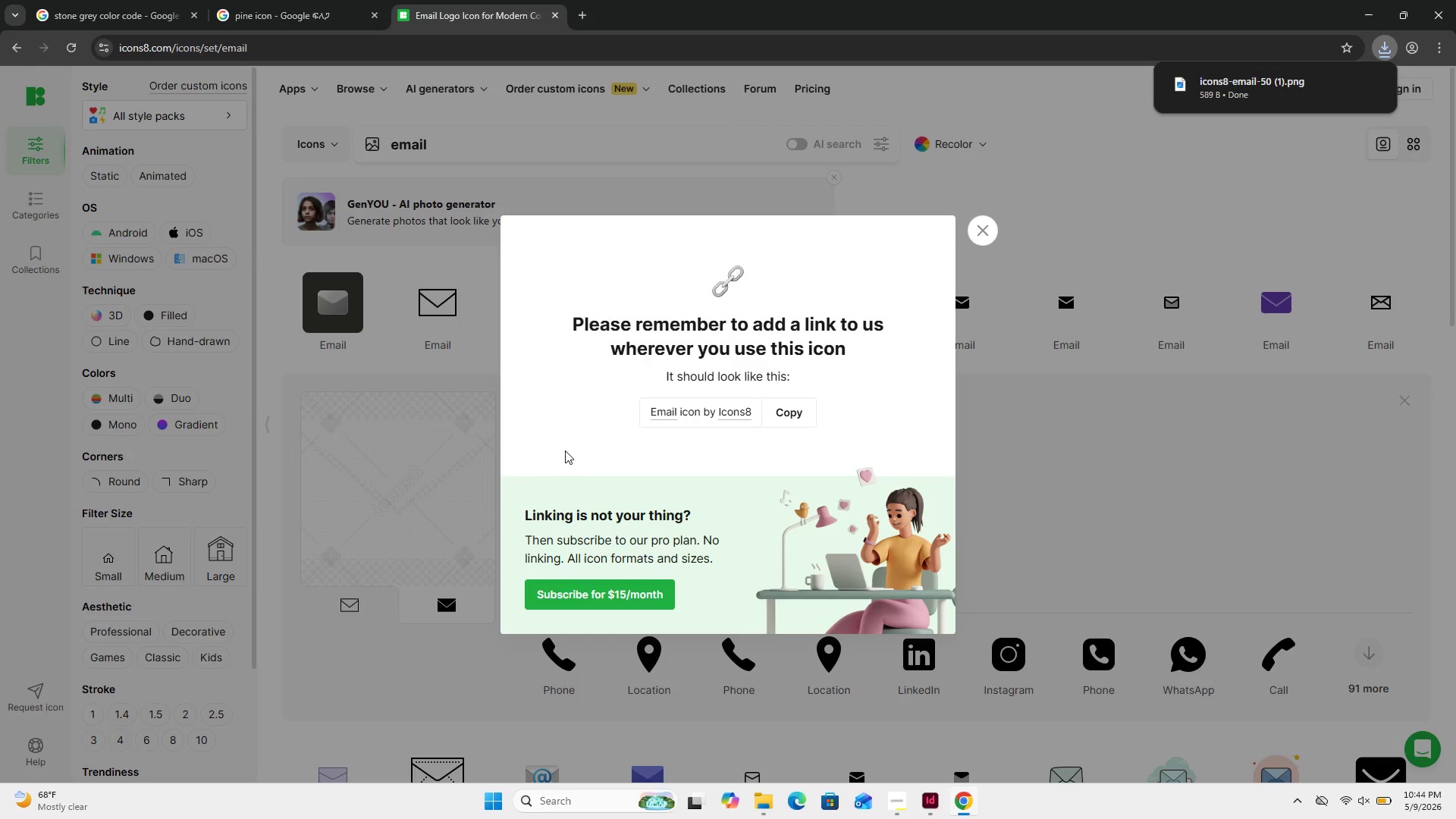 
wait(9.73)
 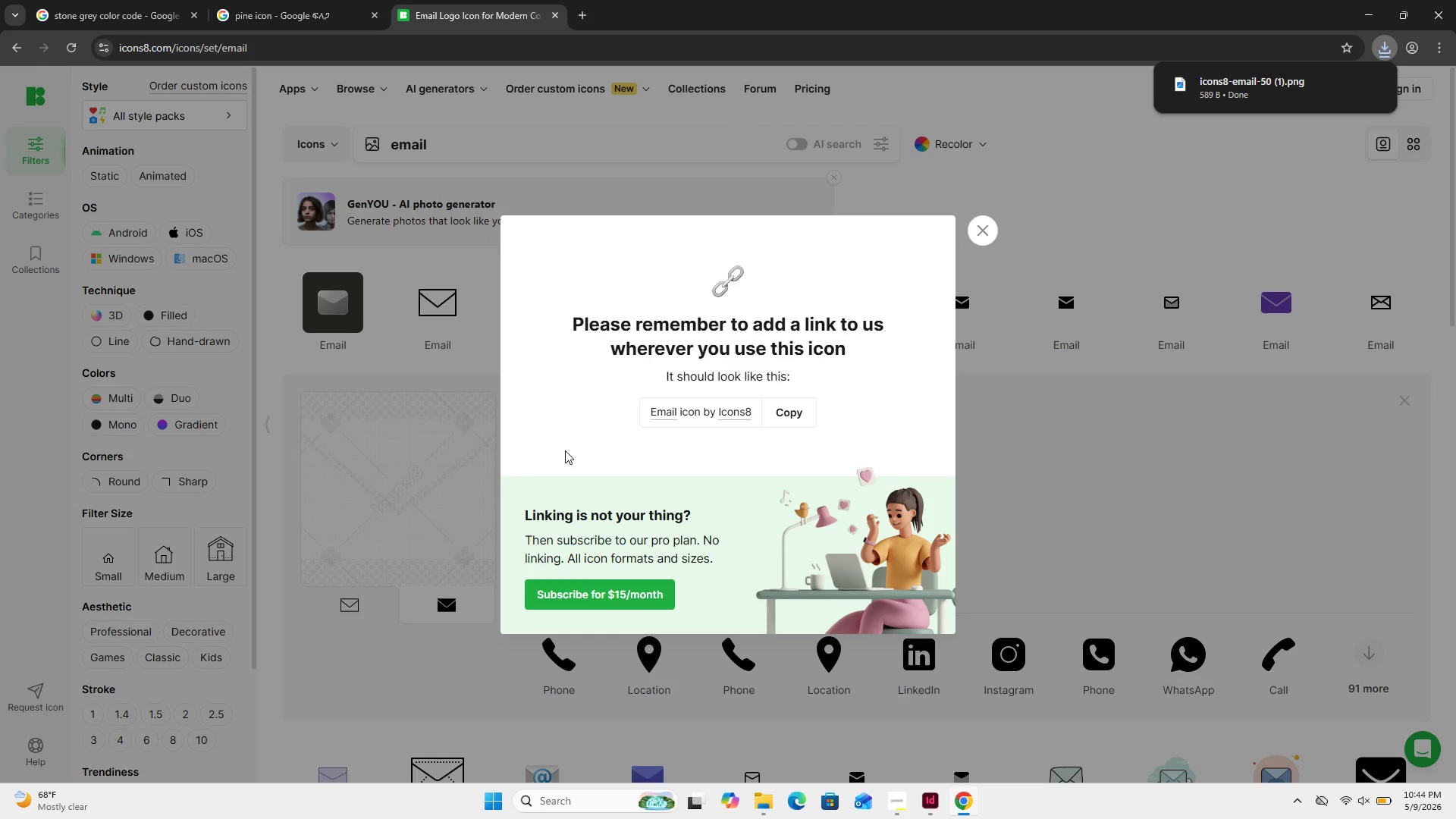 
left_click([995, 226])
 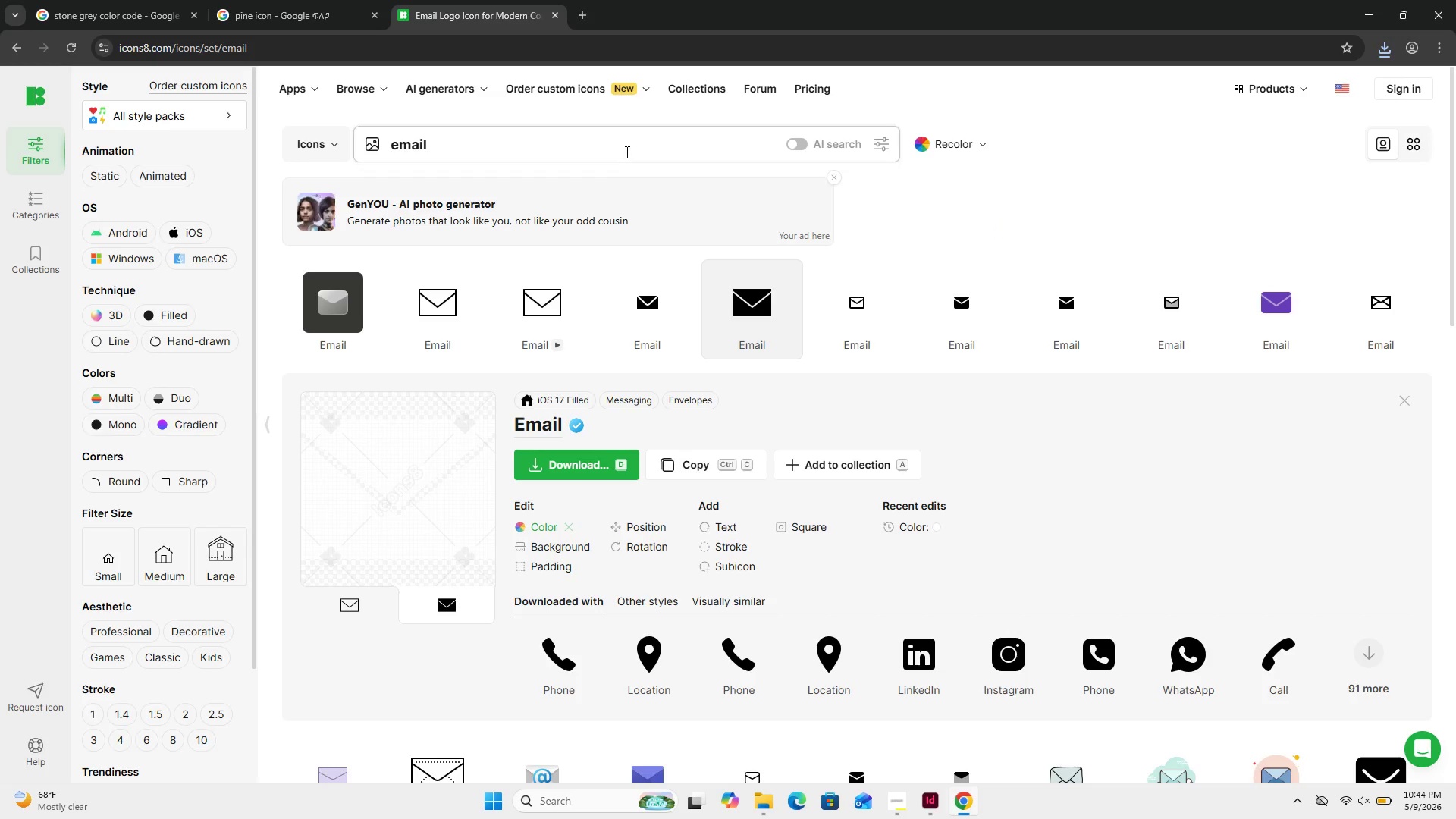 
left_click([626, 152])
 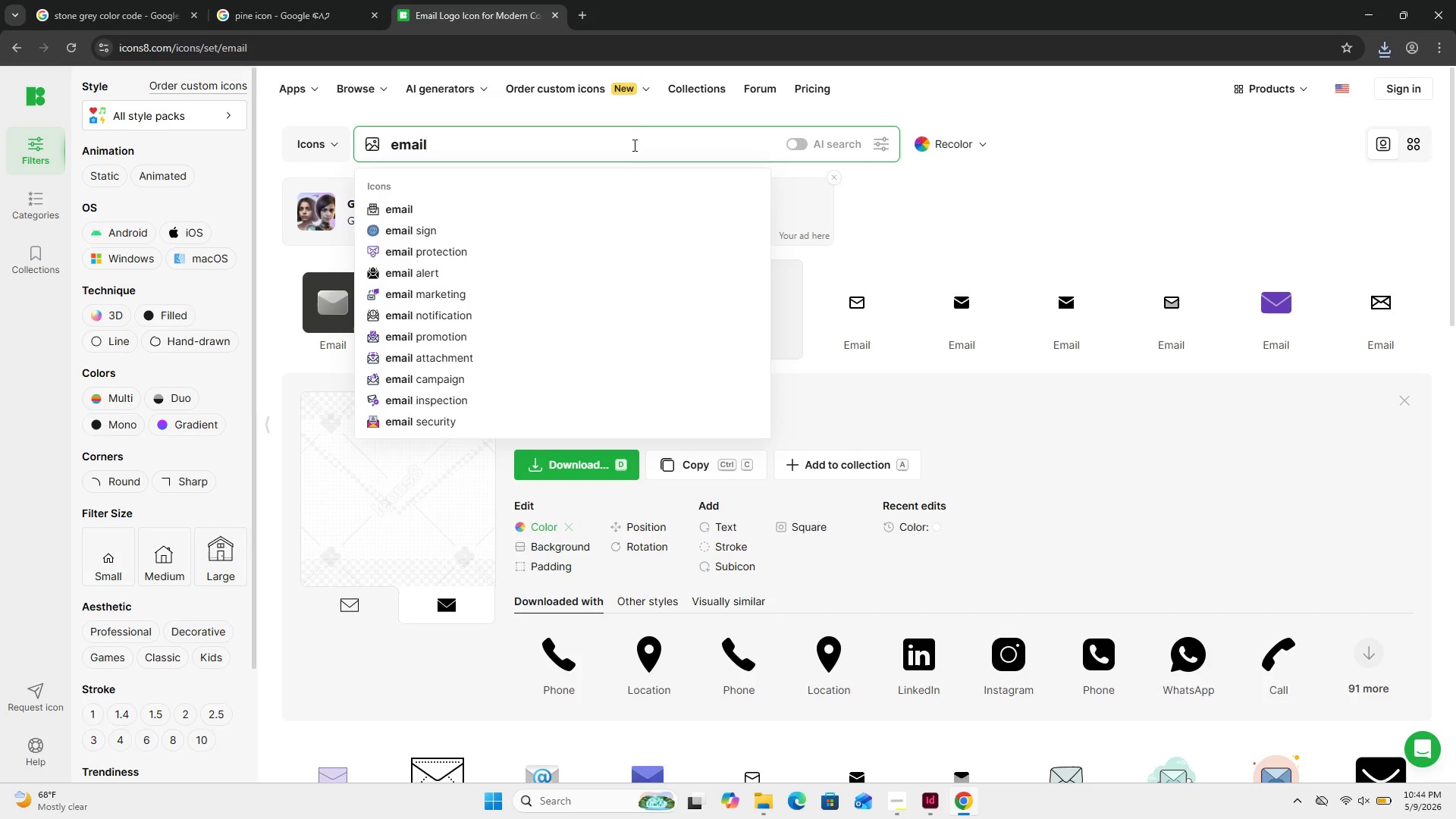 
left_click_drag(start_coordinate=[607, 136], to_coordinate=[435, 155])
 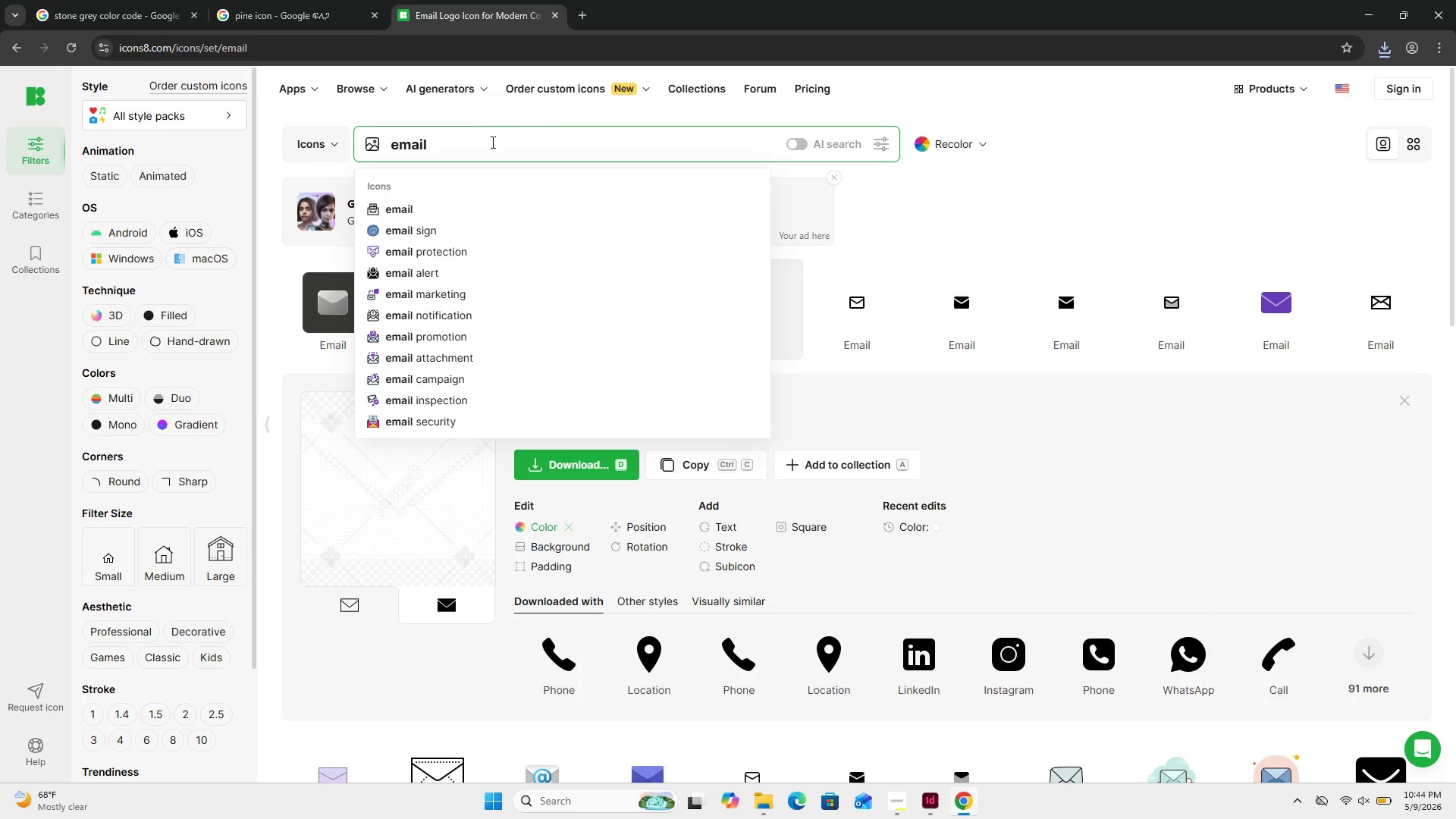 
left_click_drag(start_coordinate=[489, 143], to_coordinate=[353, 149])
 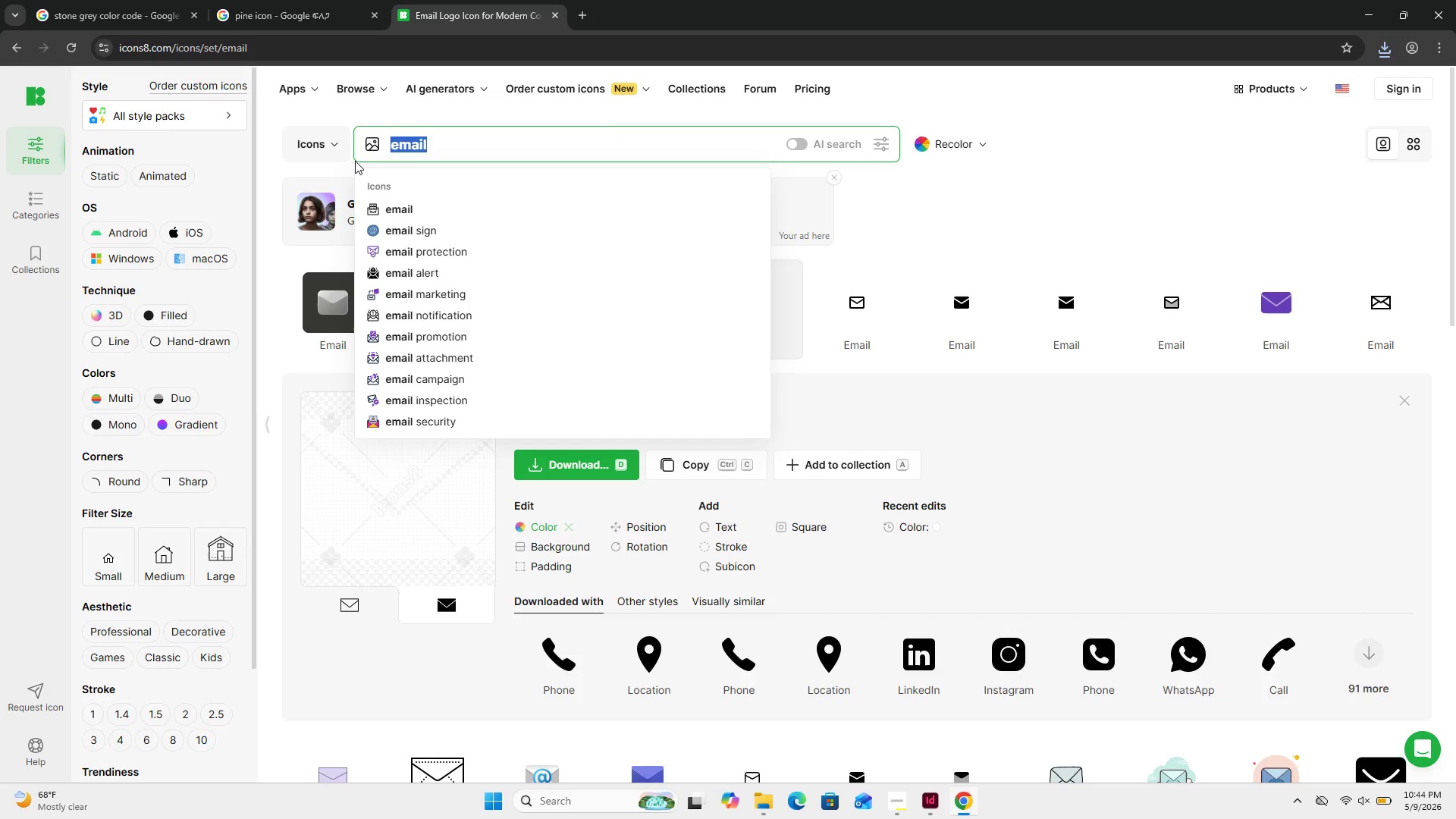 
key(Backspace)
 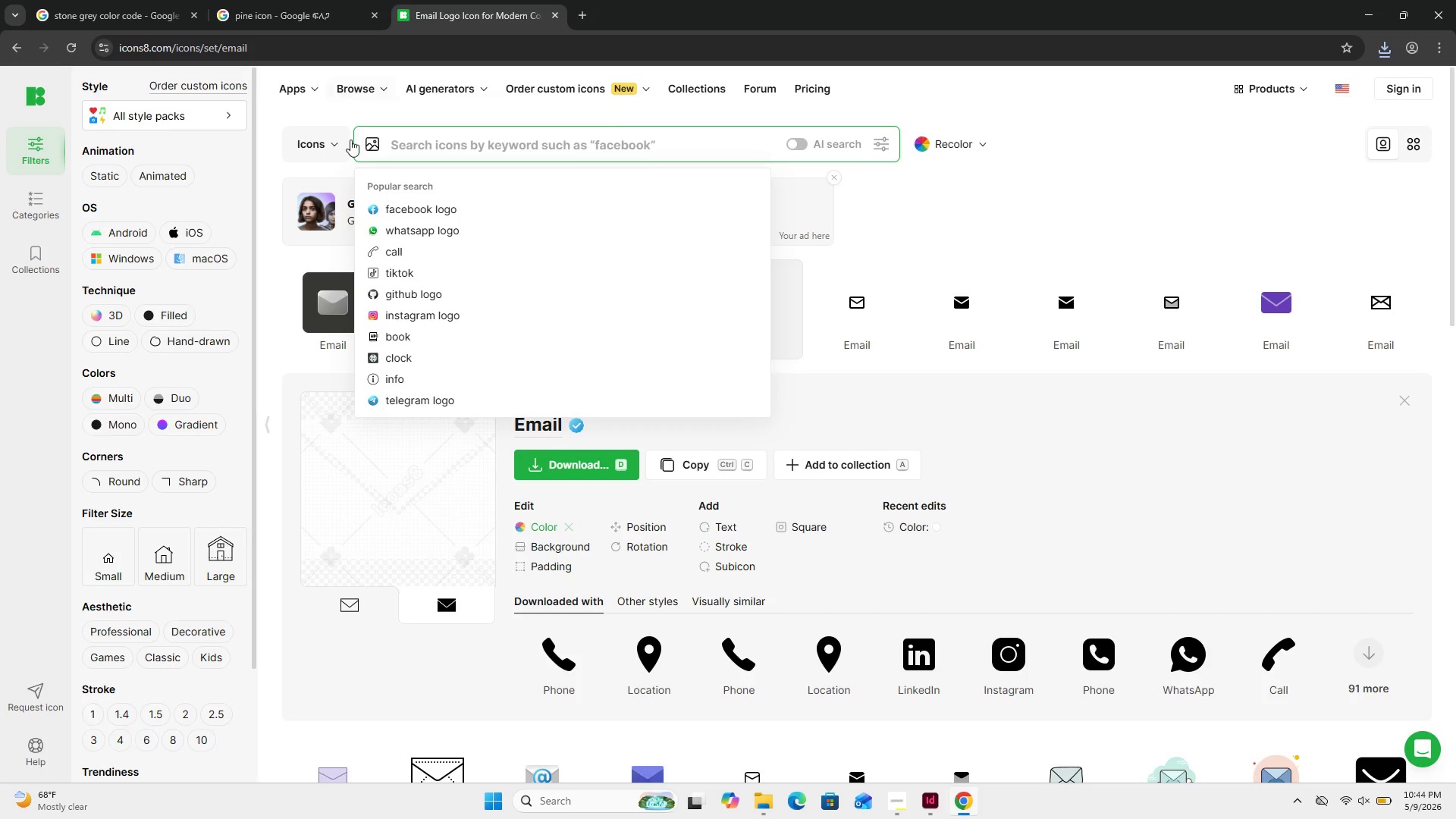 
left_click([372, 242])
 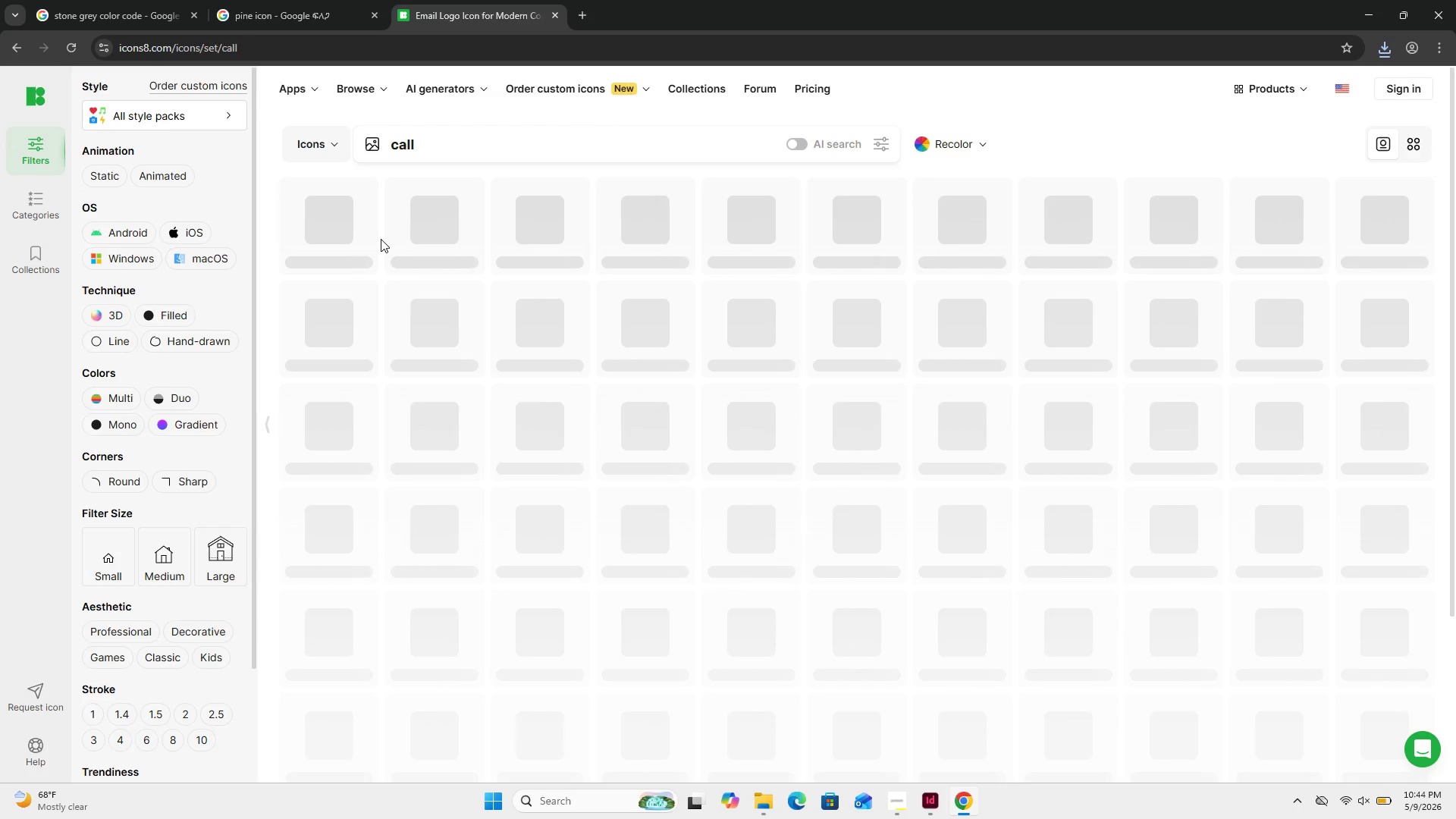 
mouse_move([401, 234])
 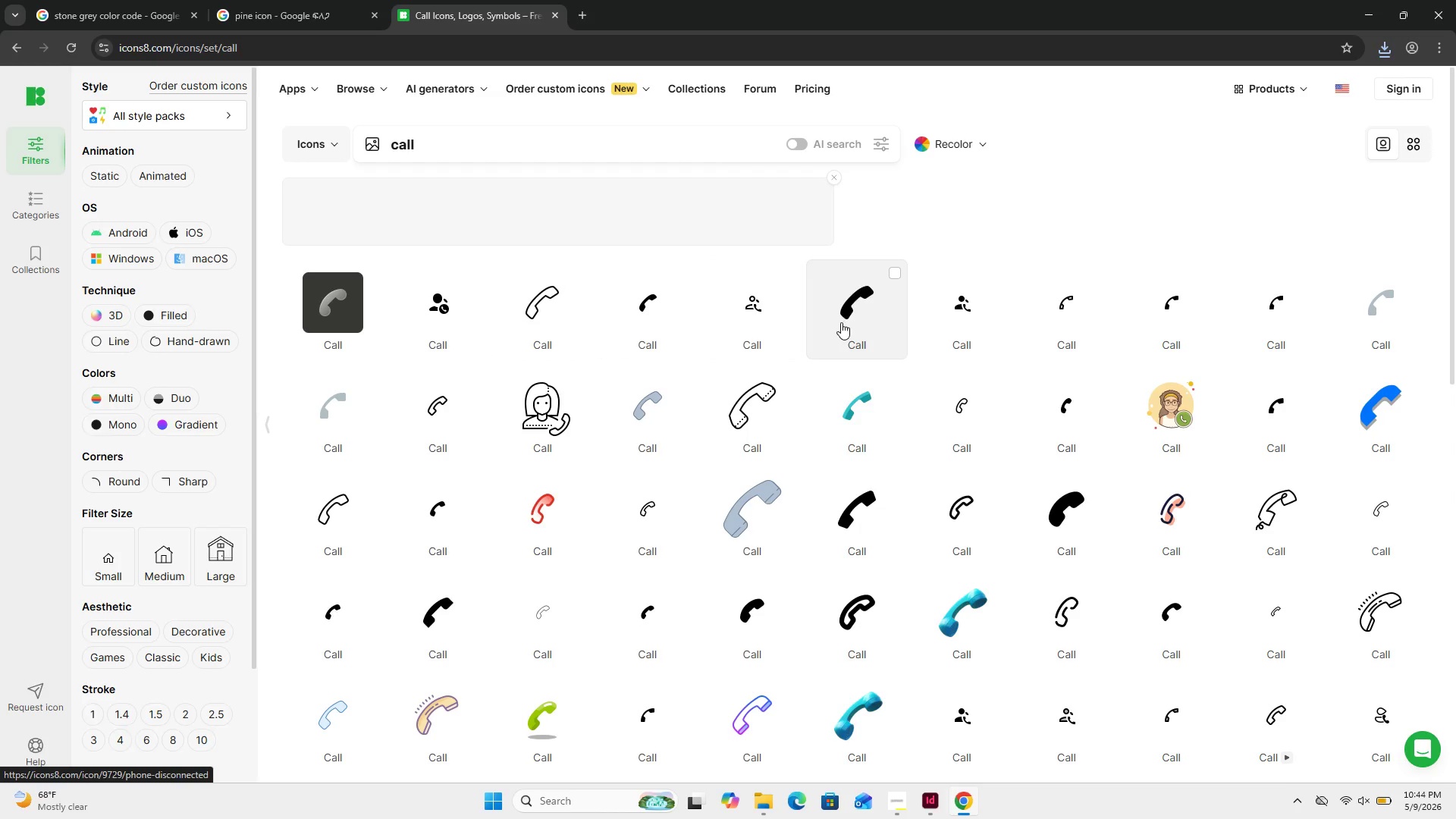 
left_click([841, 322])
 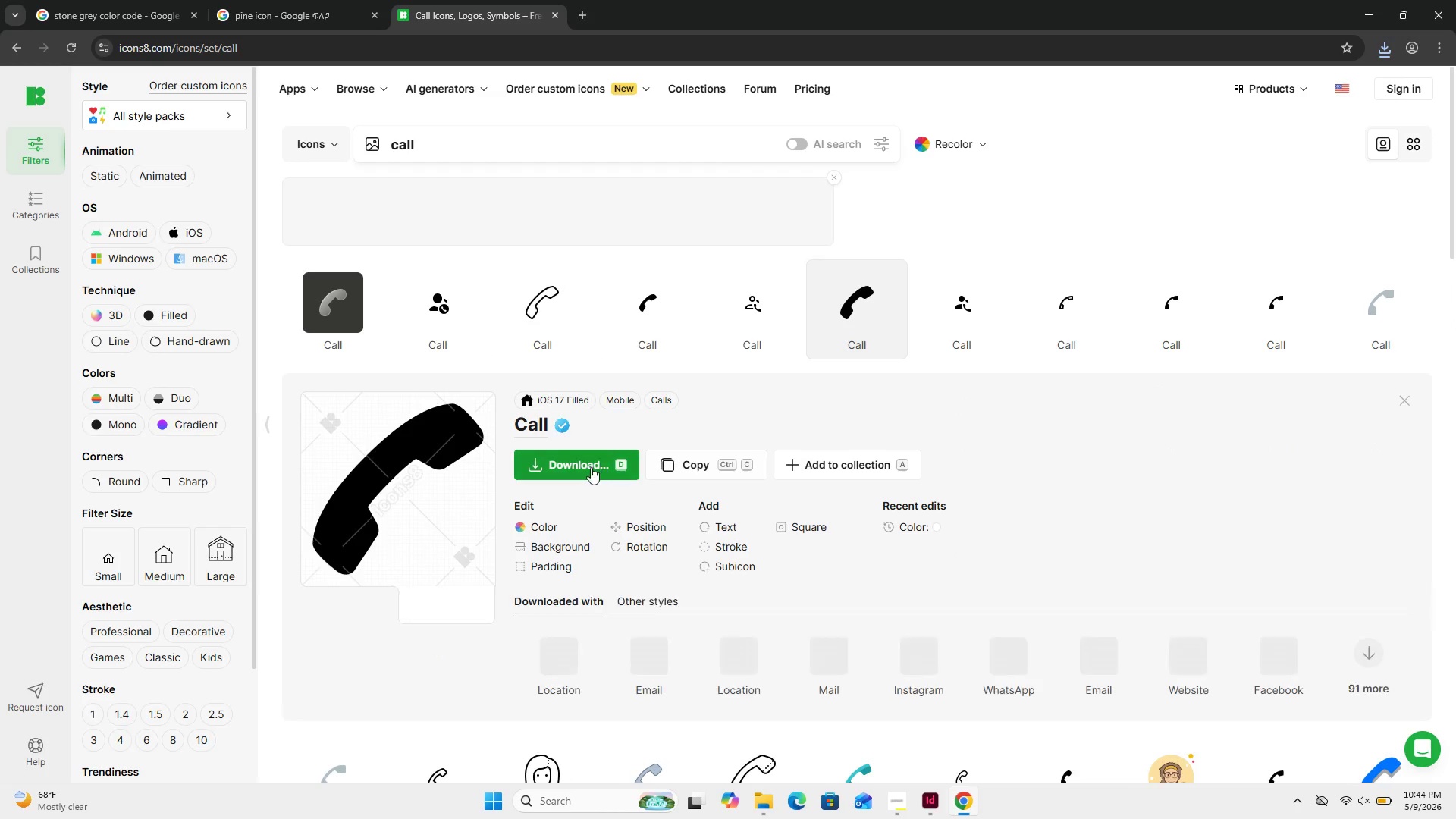 
left_click([590, 467])
 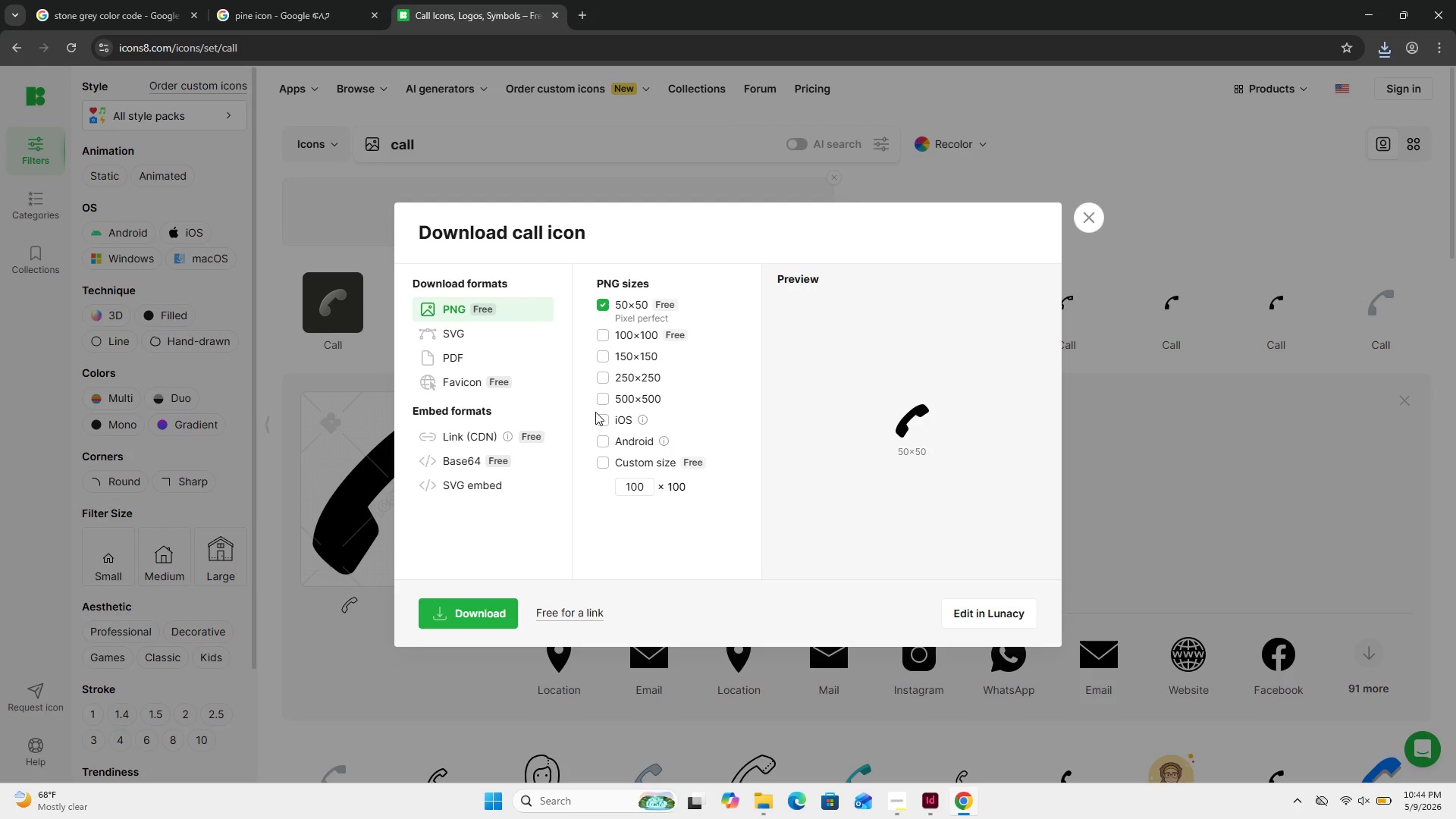 
wait(11.67)
 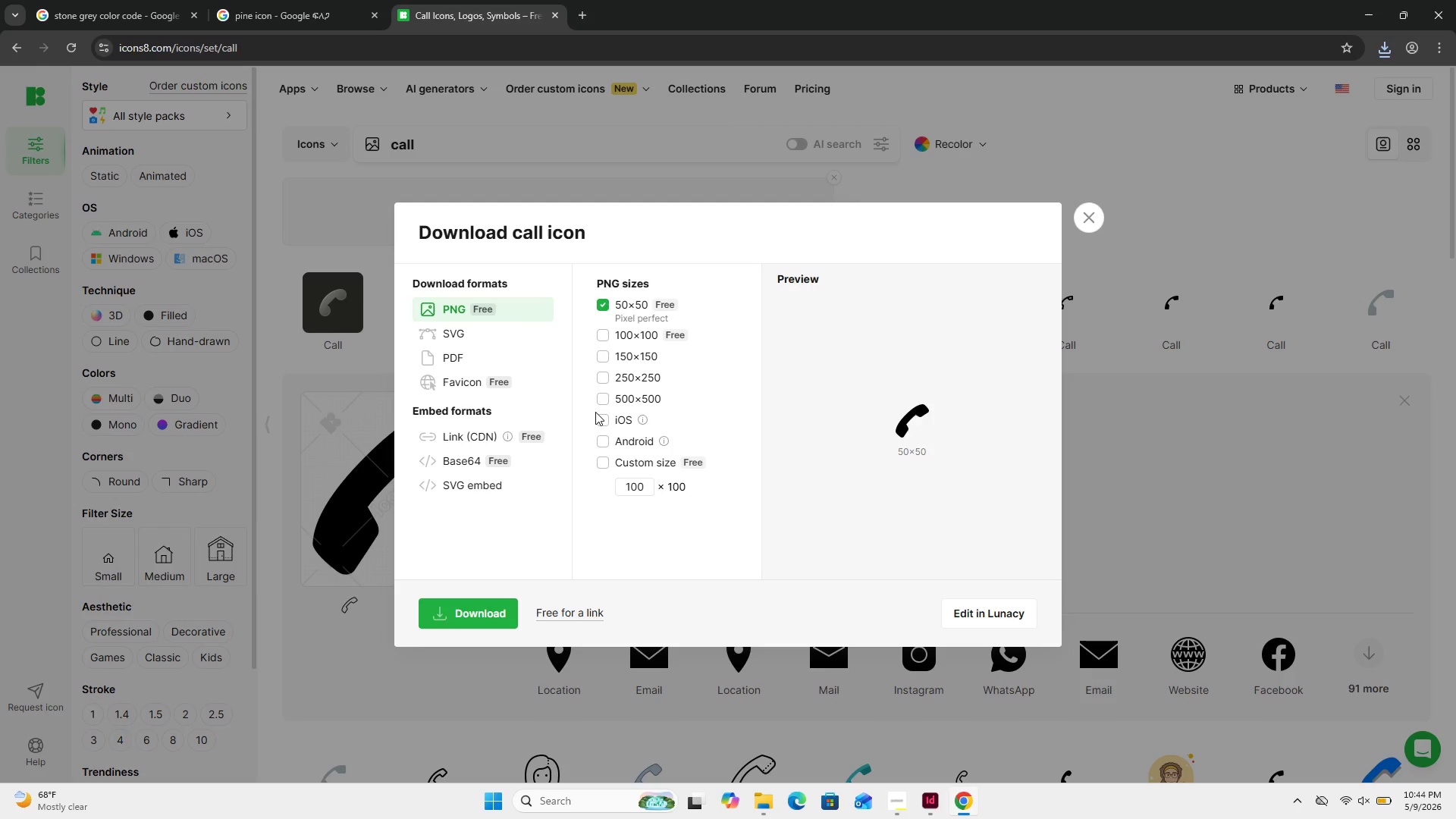 
mouse_move([570, 521])
 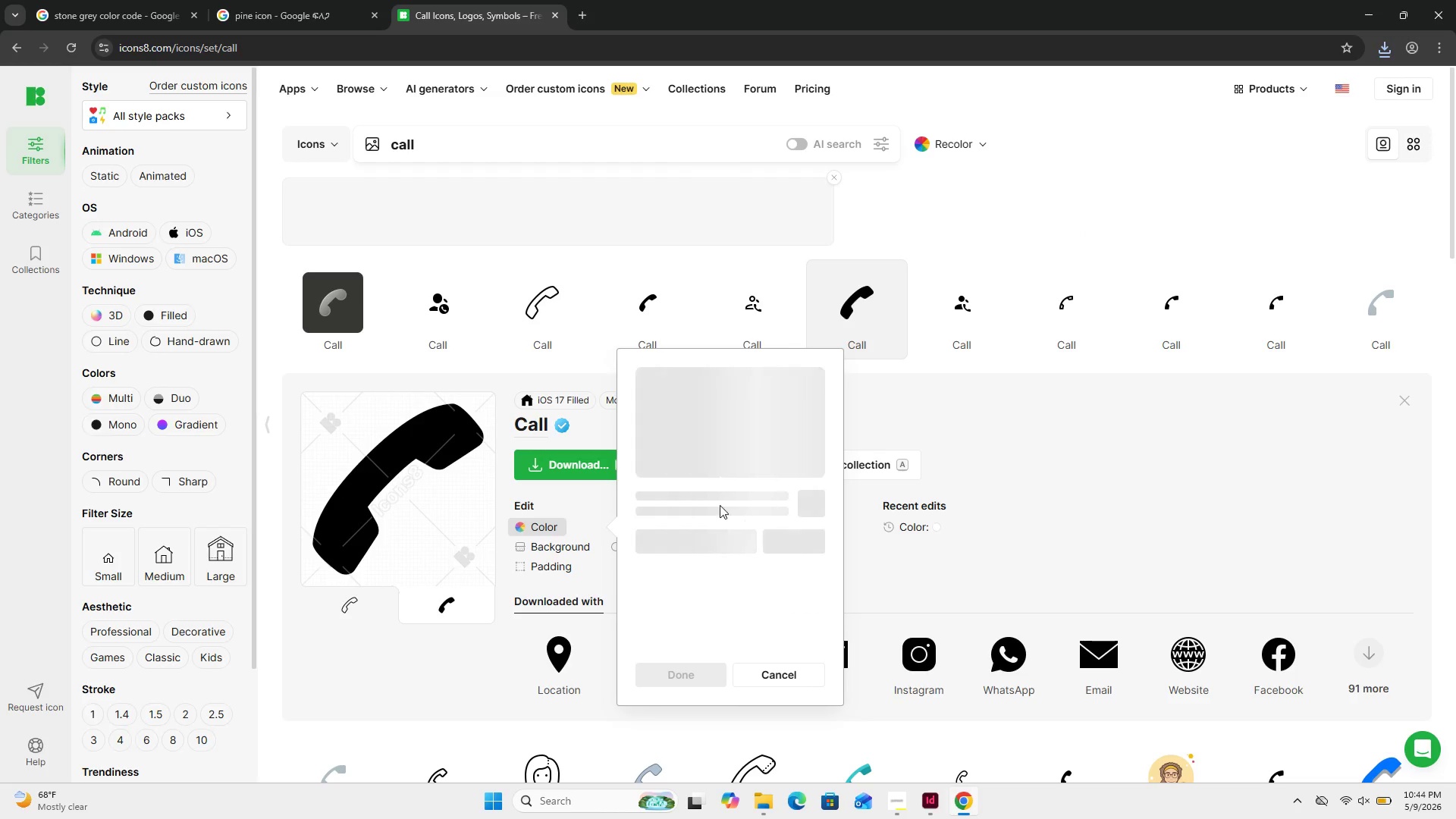 
mouse_move([723, 517])
 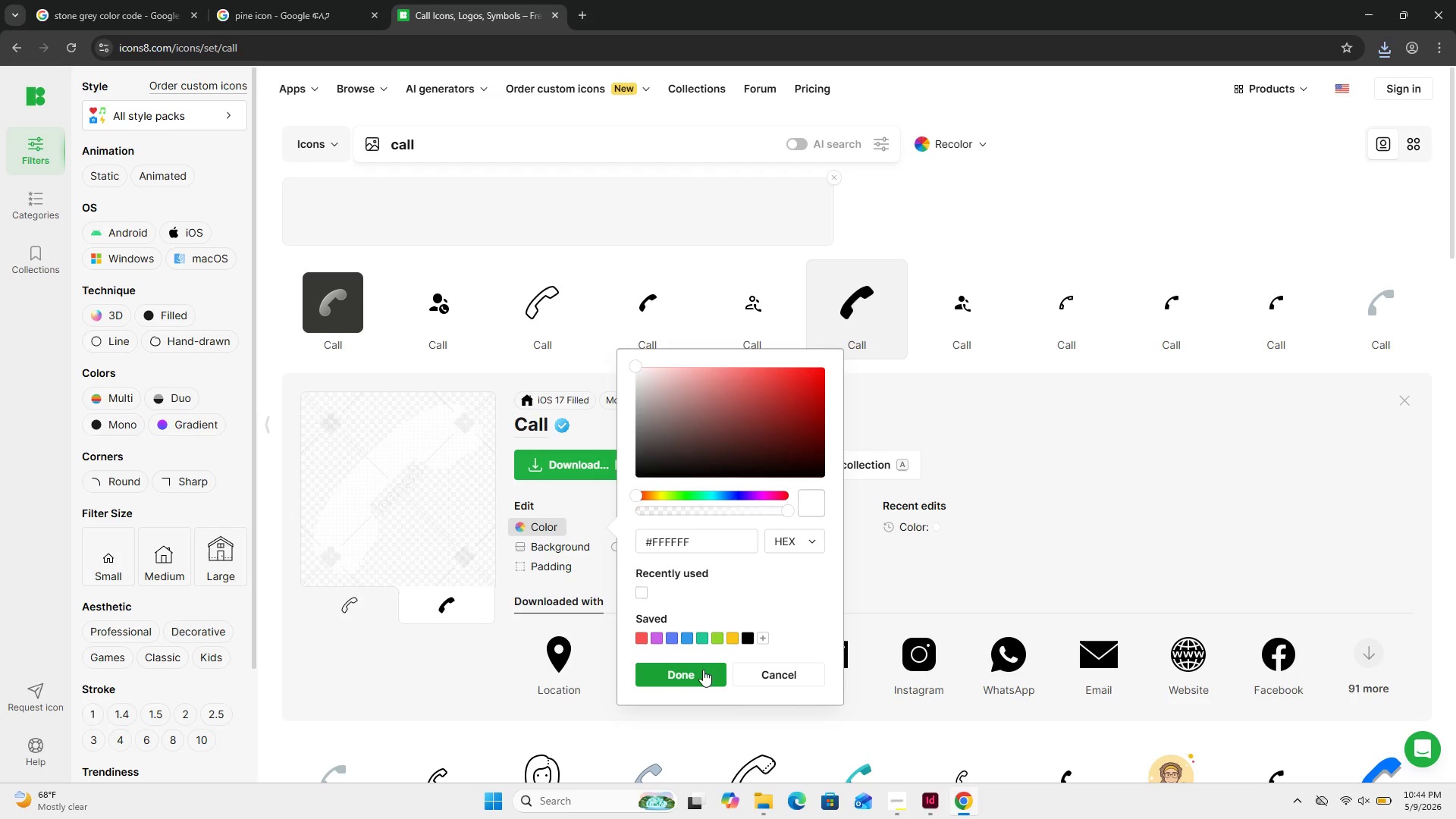 
left_click([703, 670])
 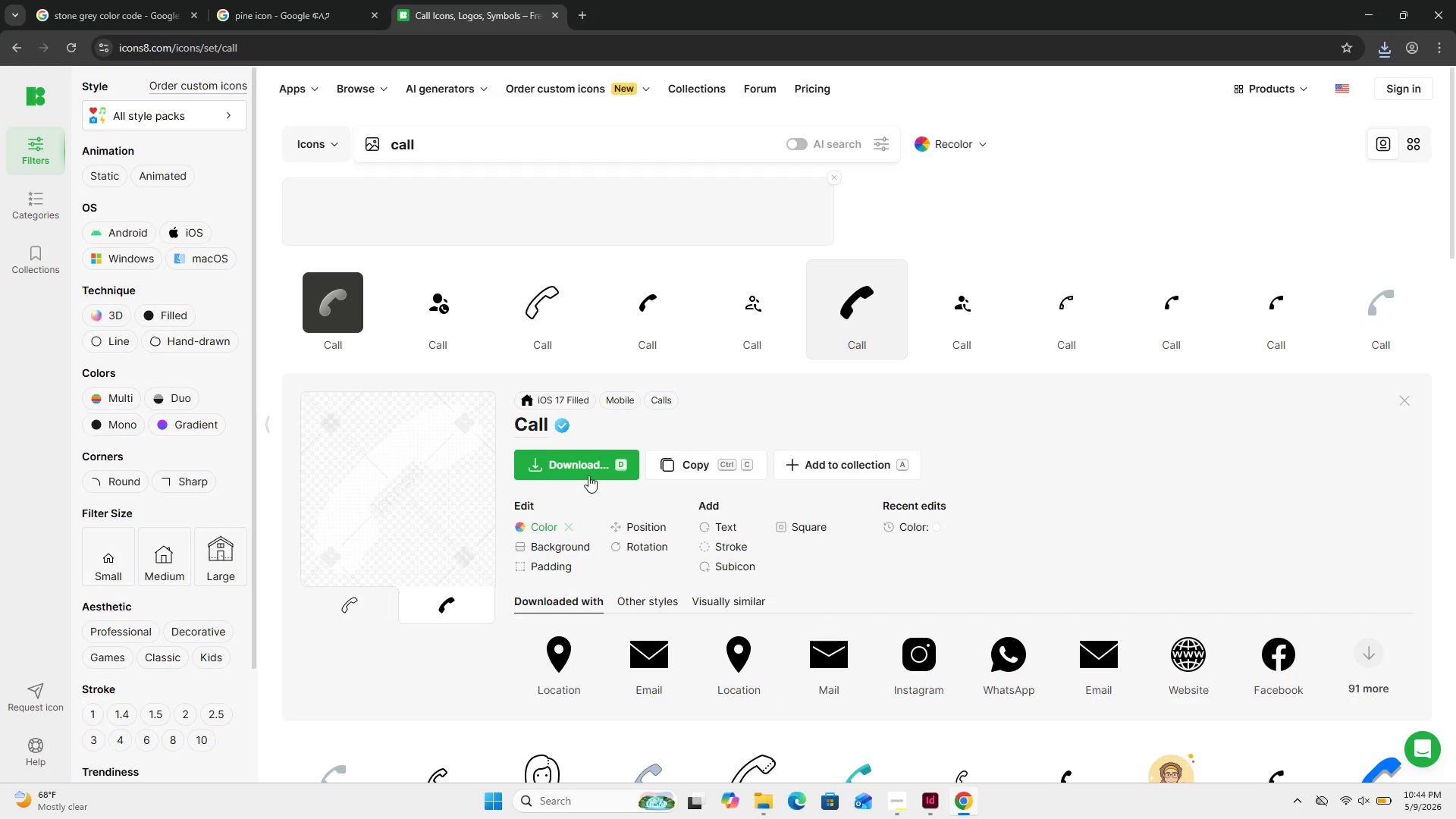 
left_click([578, 462])
 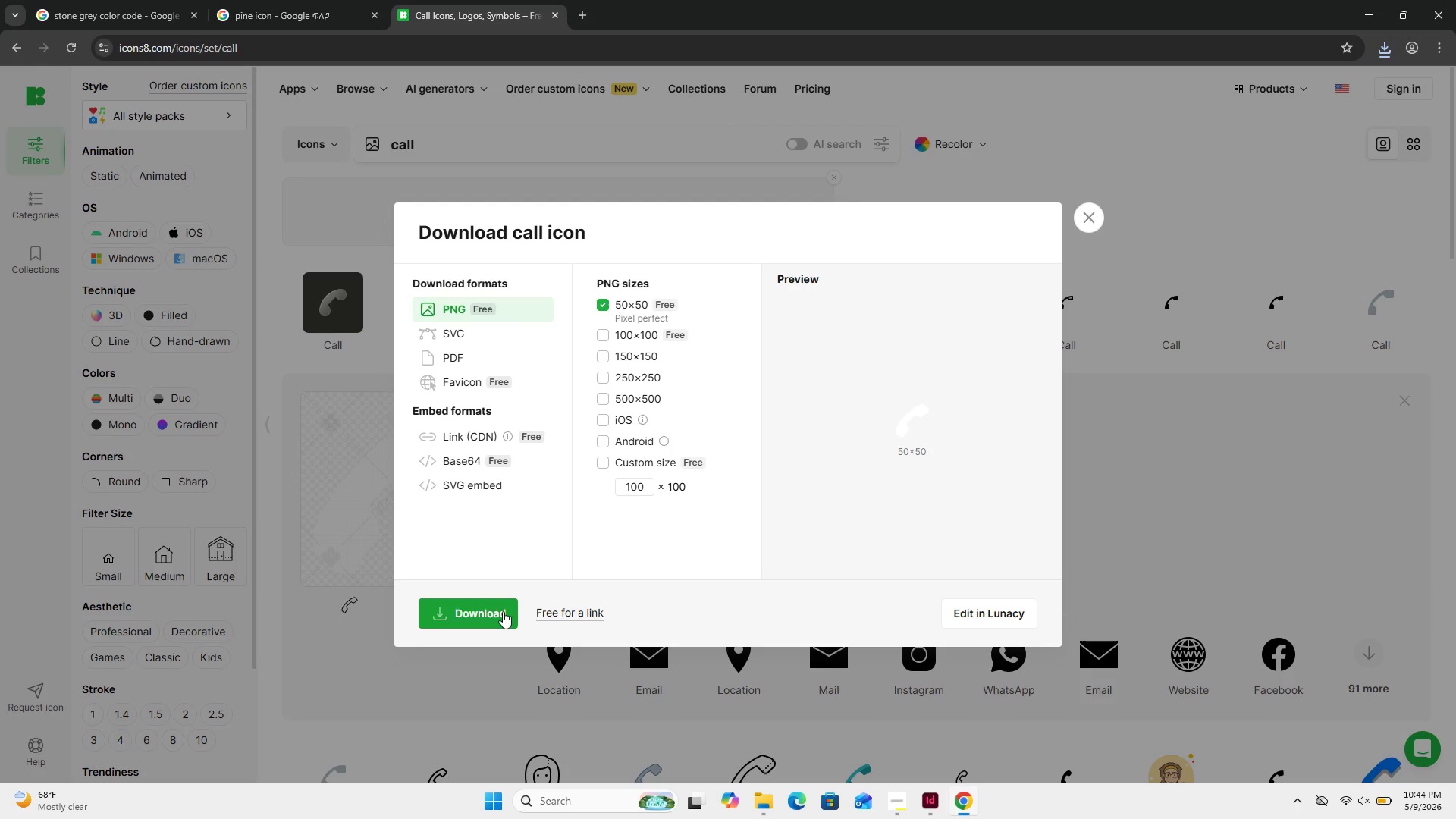 
left_click([501, 612])
 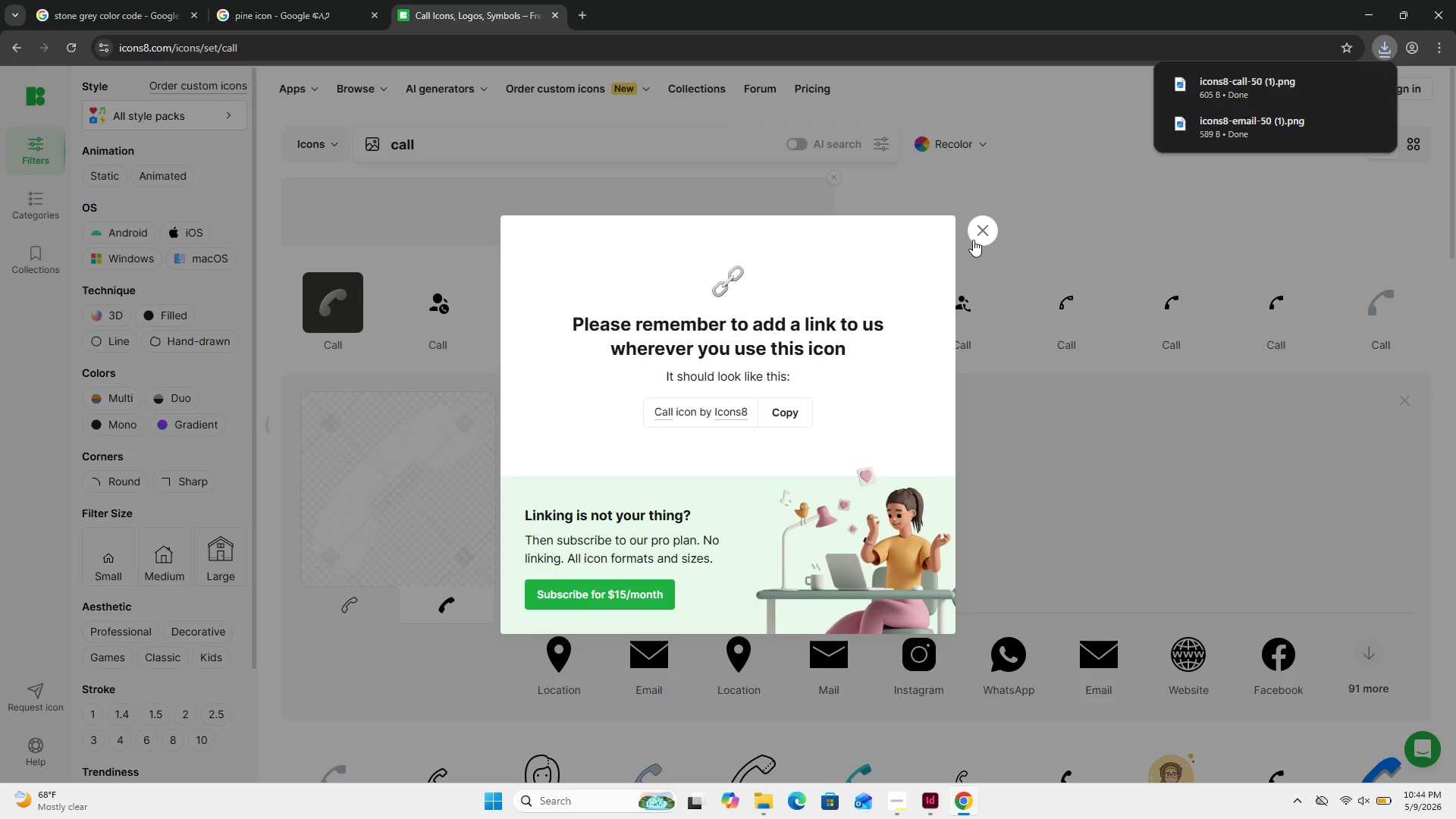 
left_click([982, 236])
 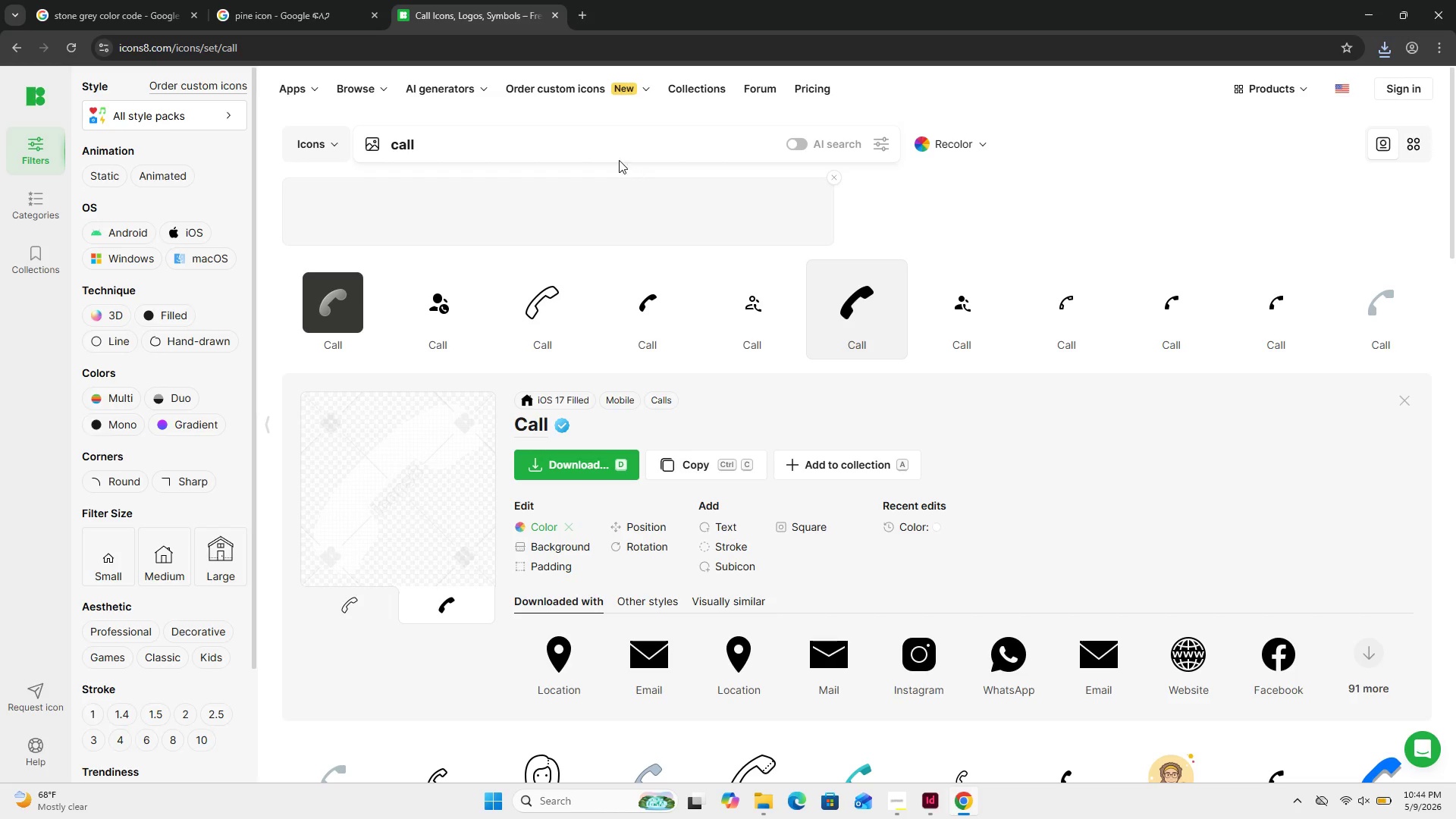 
left_click_drag(start_coordinate=[576, 143], to_coordinate=[356, 143])
 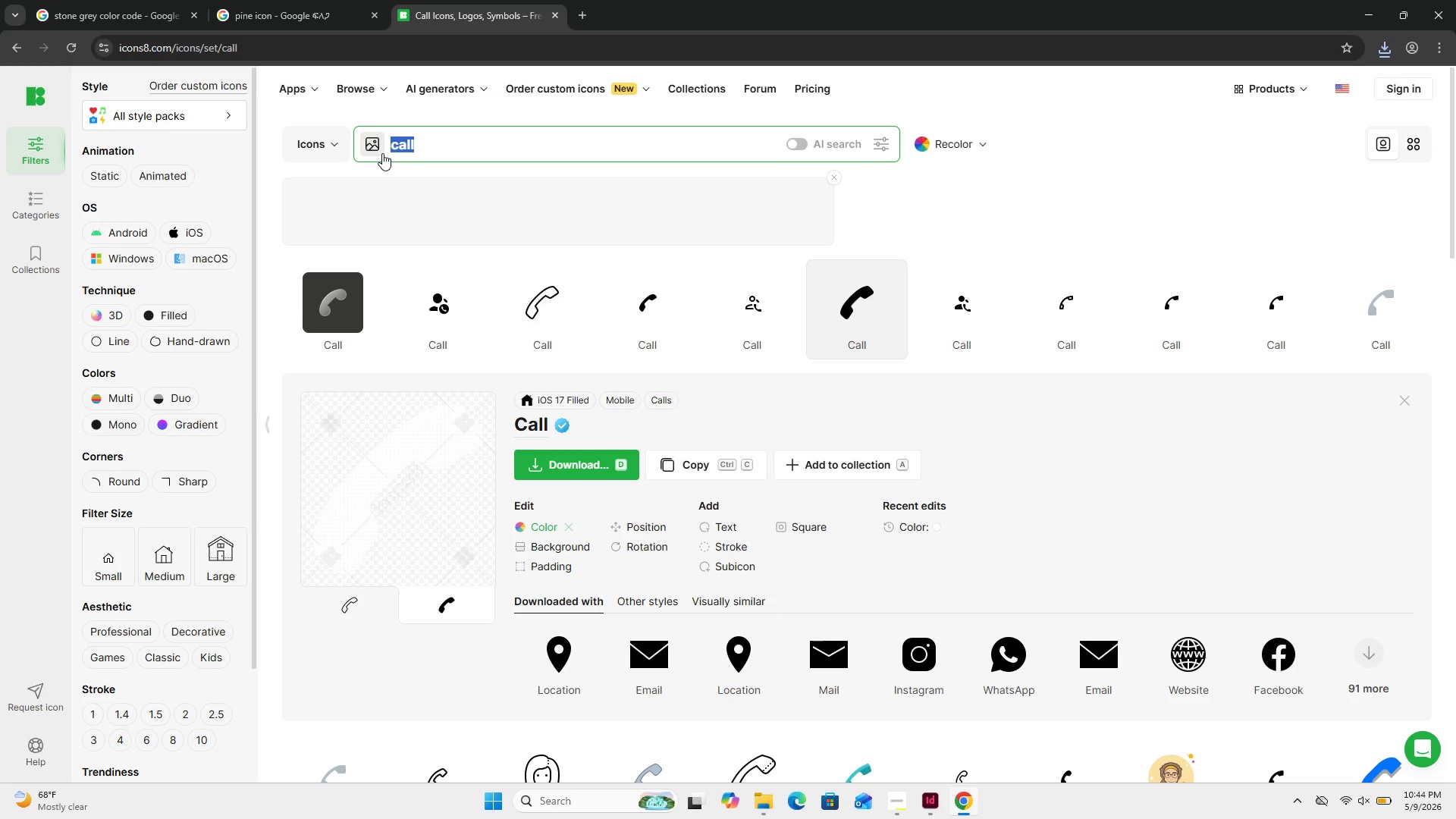 
type(location)
 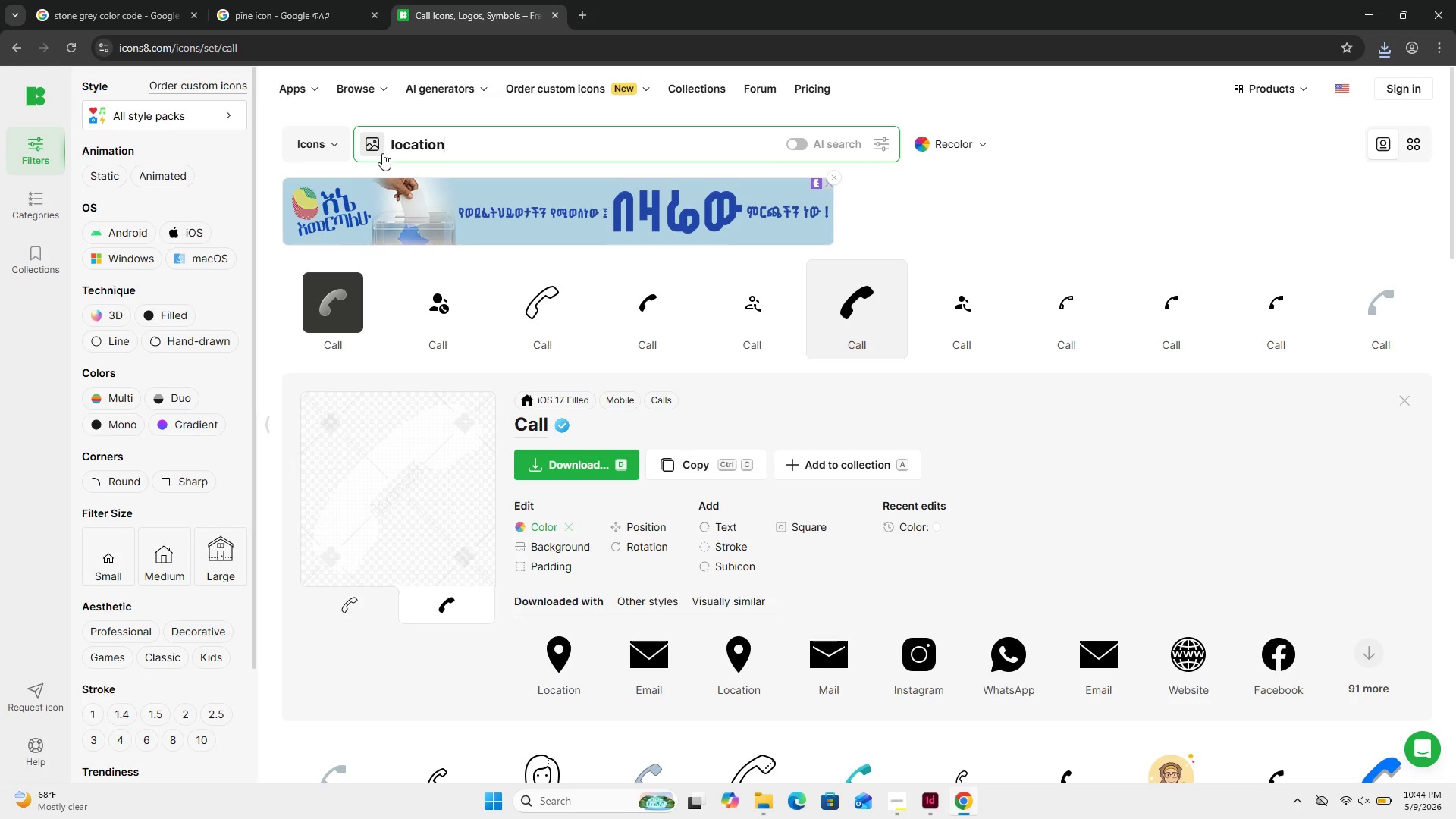 
key(Enter)
 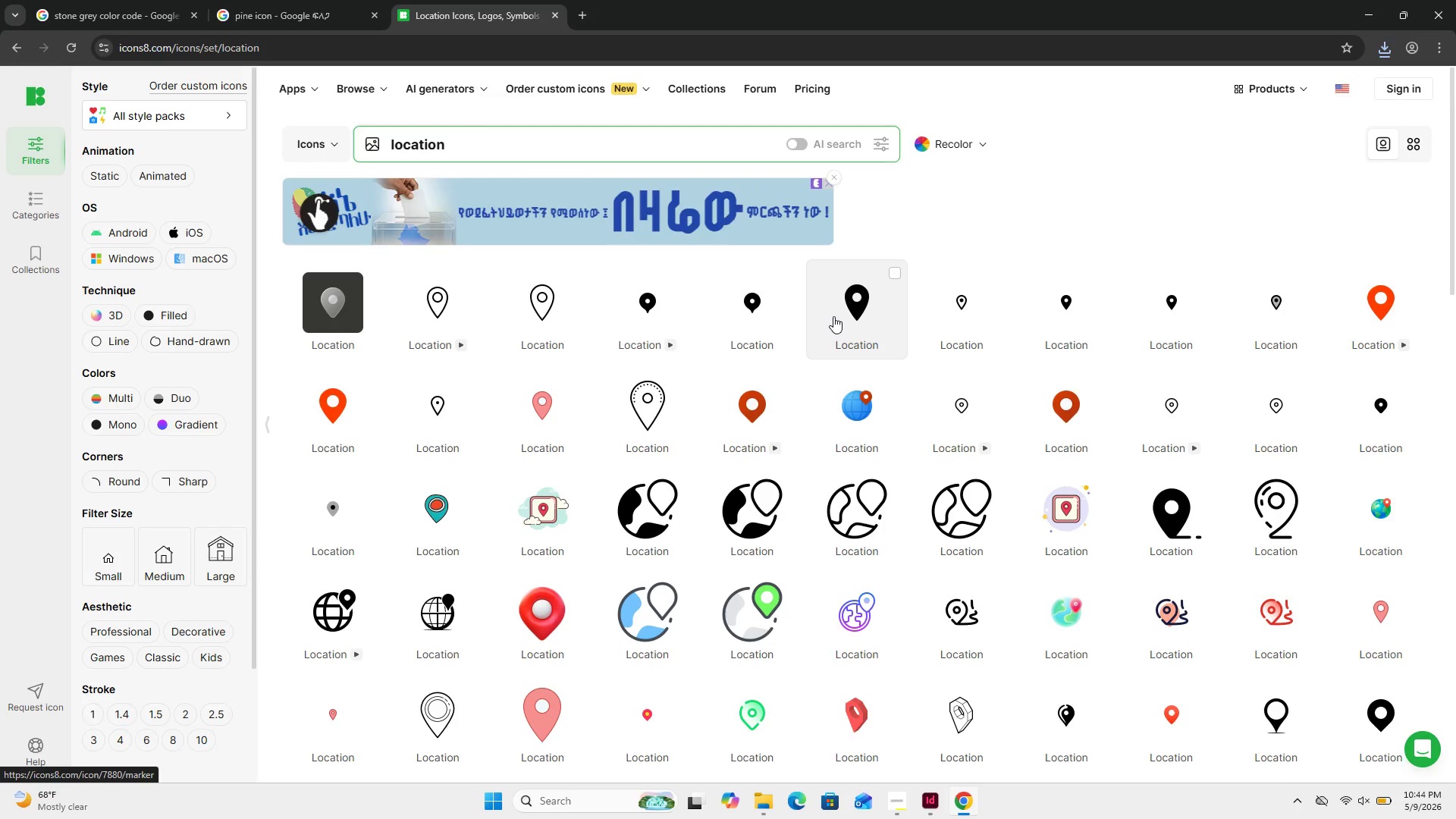 
wait(5.75)
 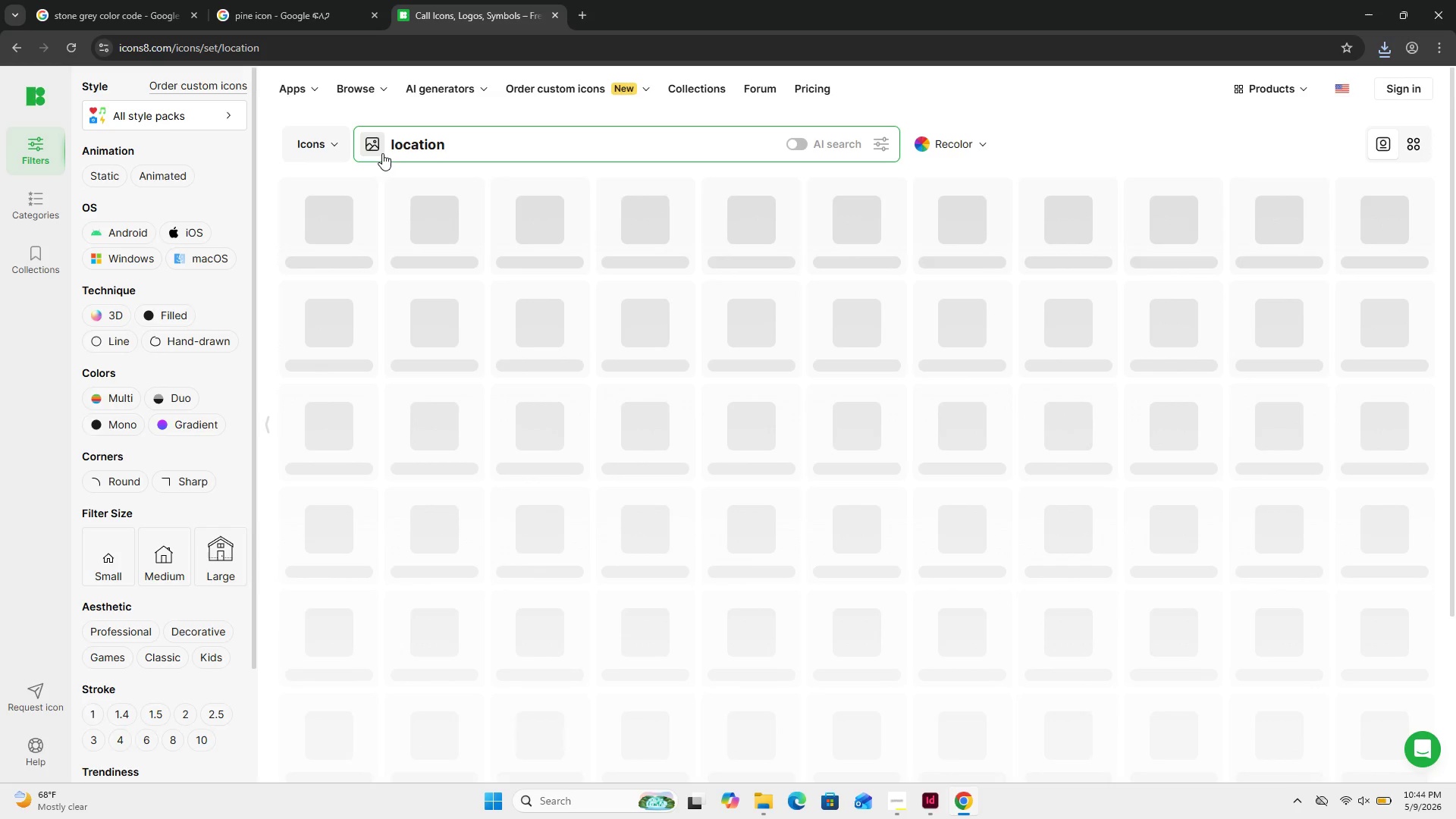 
left_click([570, 458])
 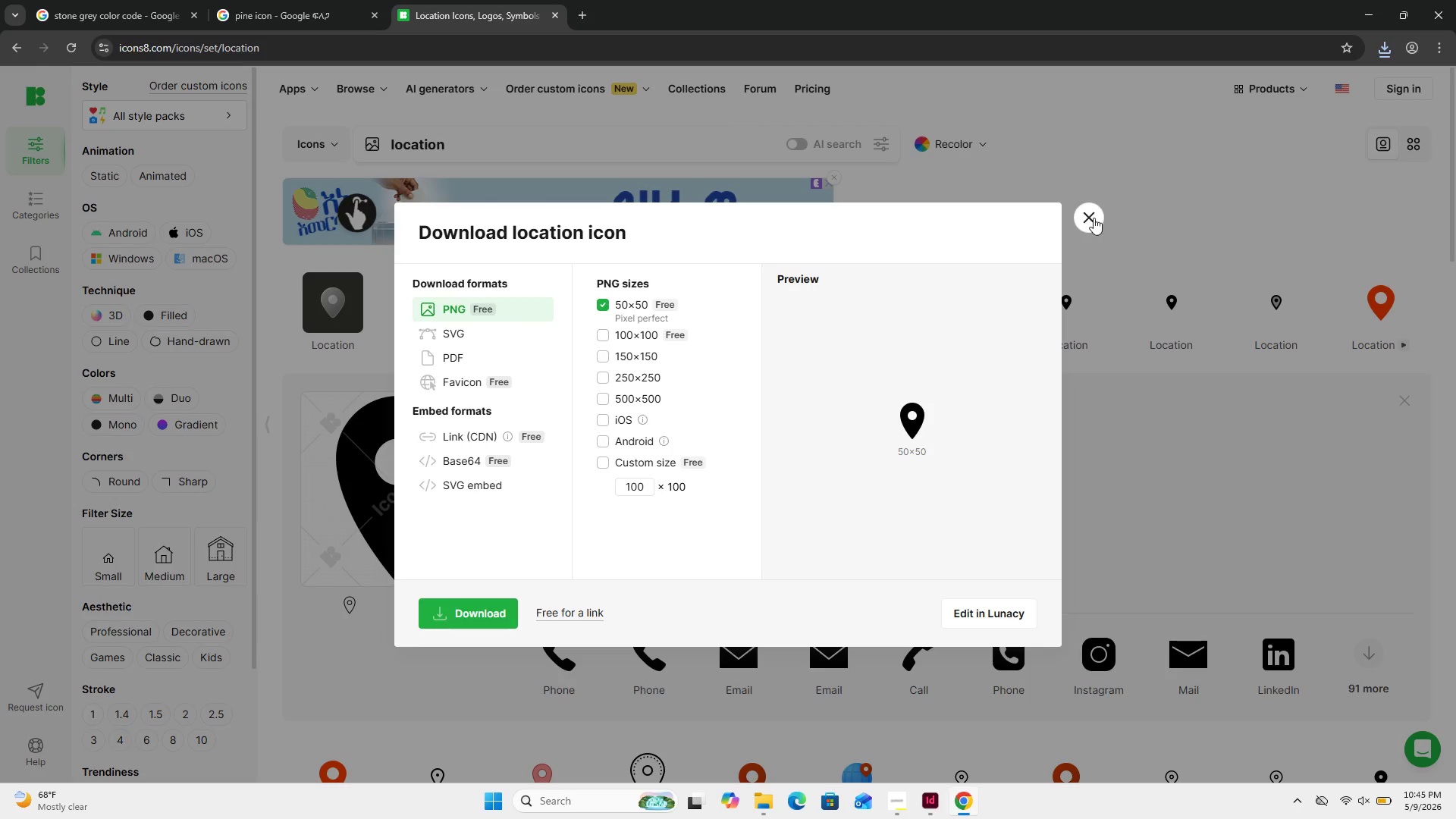 
left_click([1087, 221])
 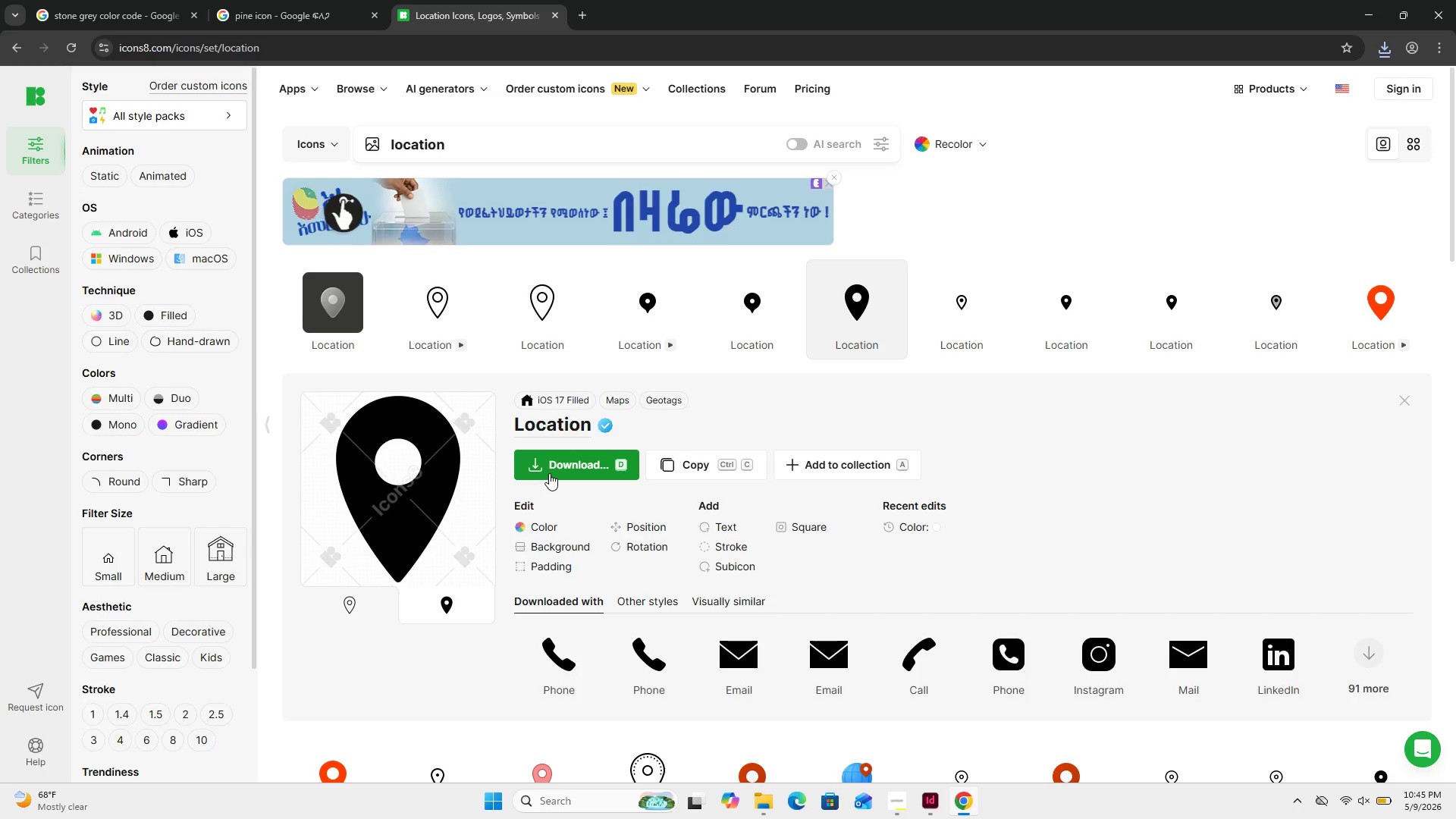 
wait(12.05)
 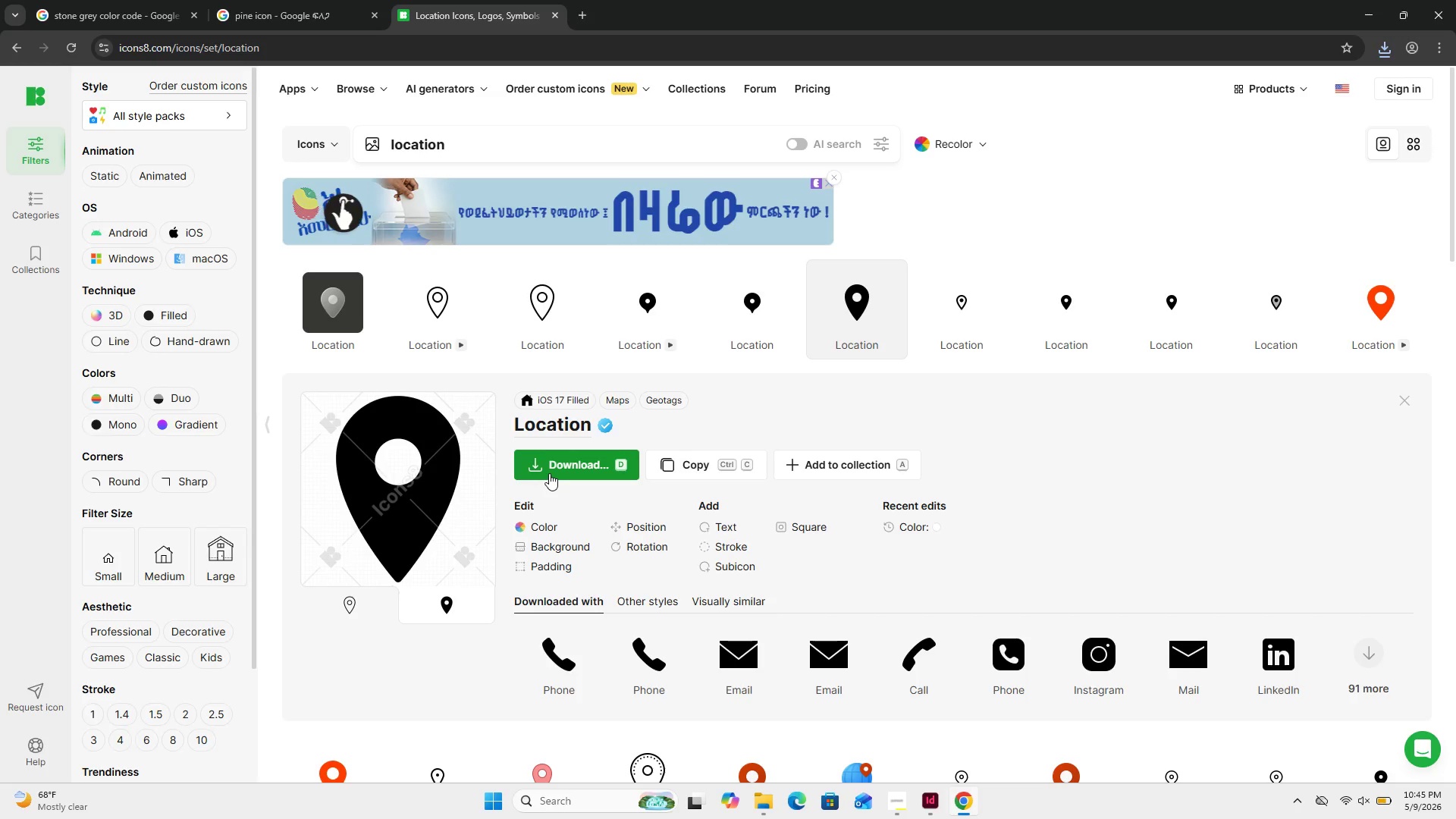 
left_click([557, 531])
 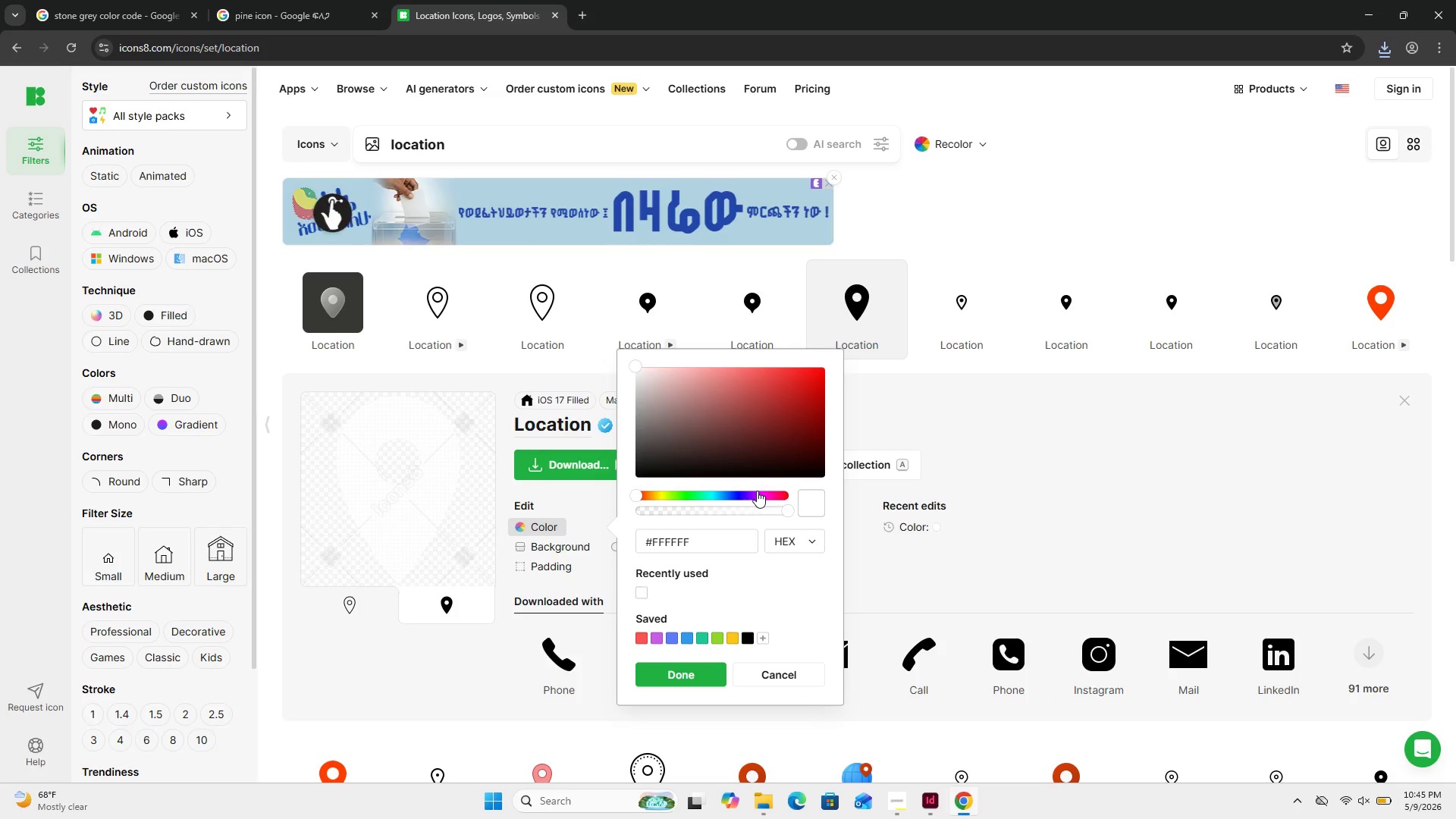 
wait(11.0)
 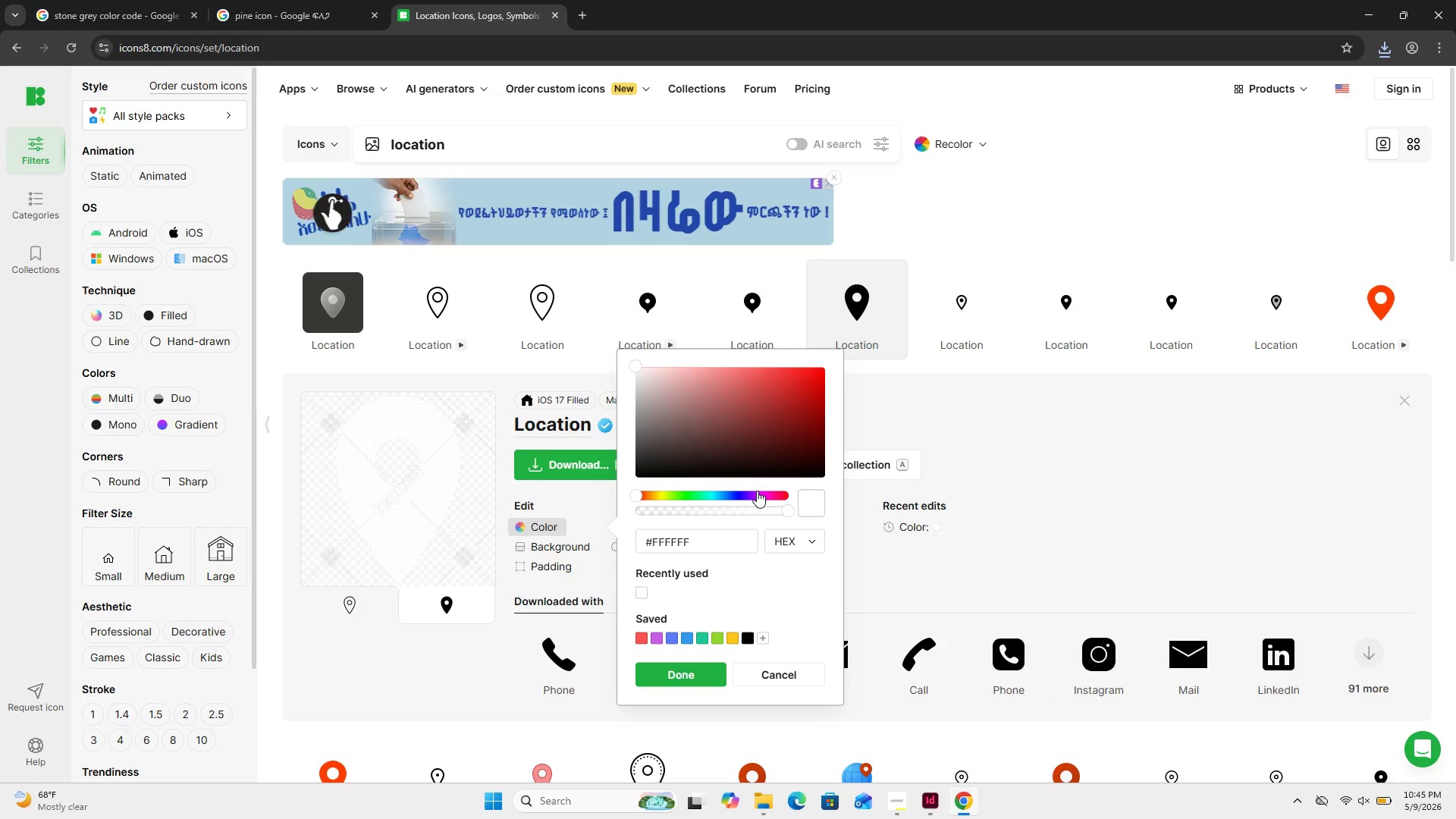 
left_click([702, 666])
 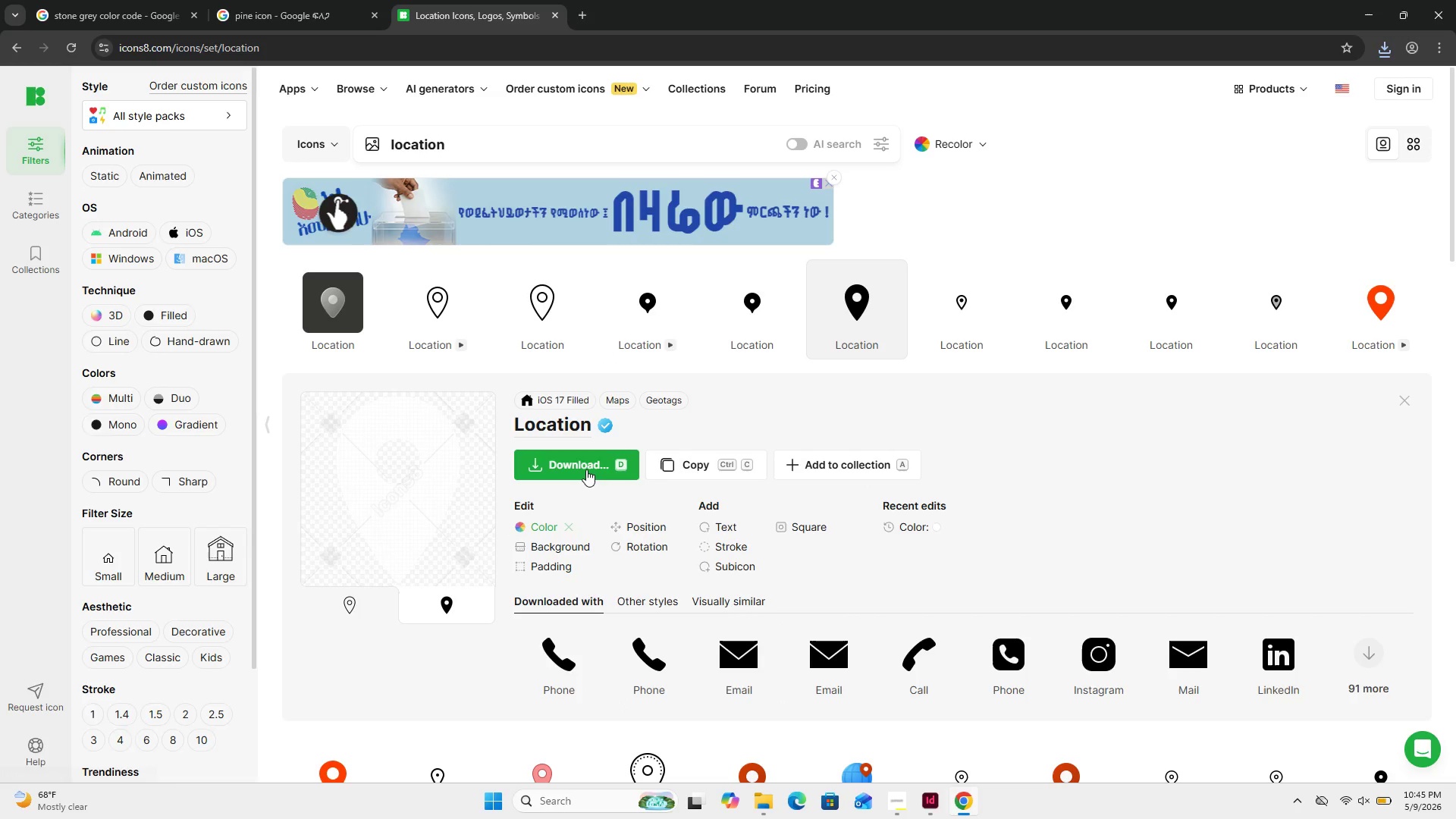 
left_click([585, 463])
 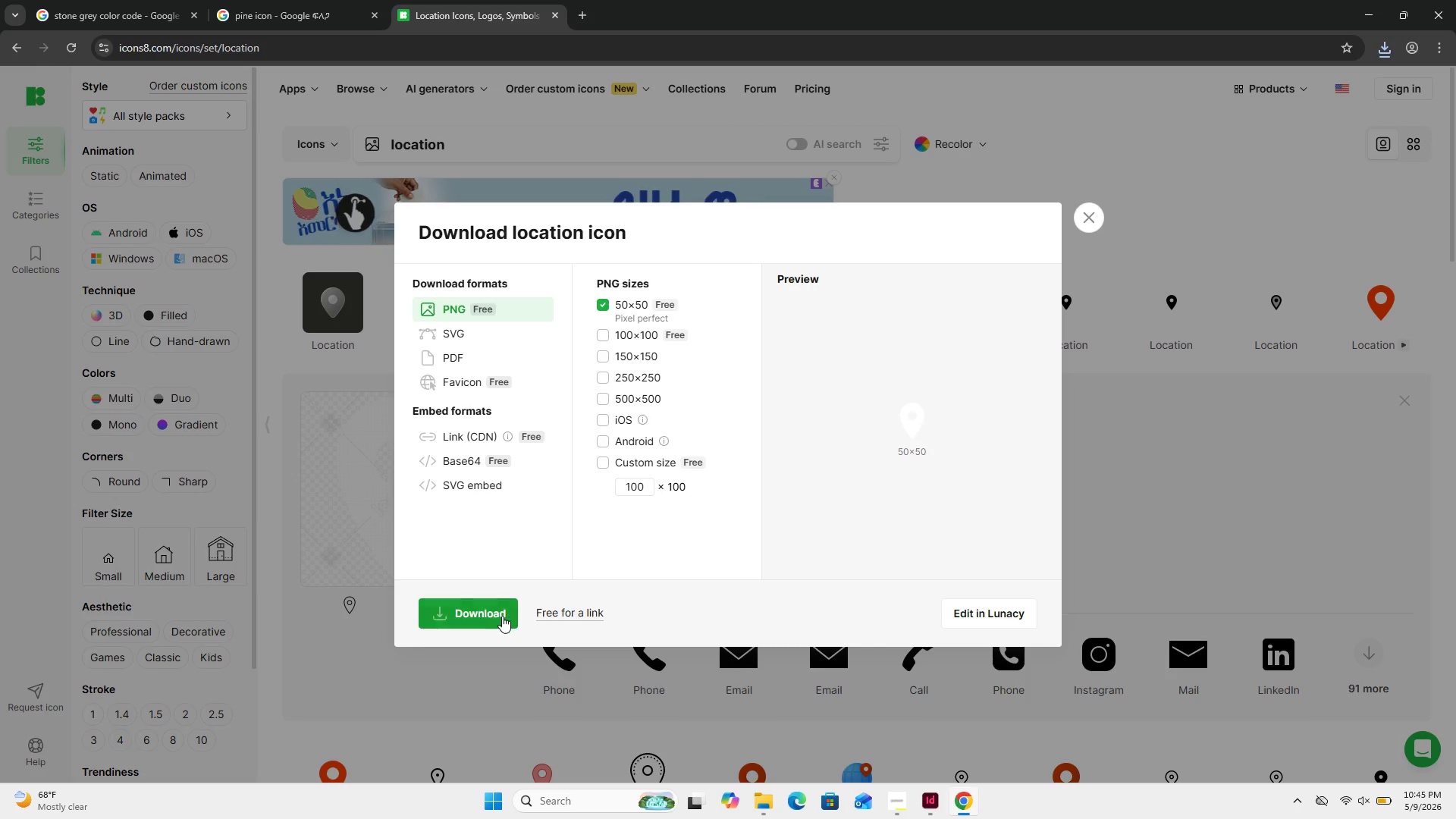 
left_click([500, 617])
 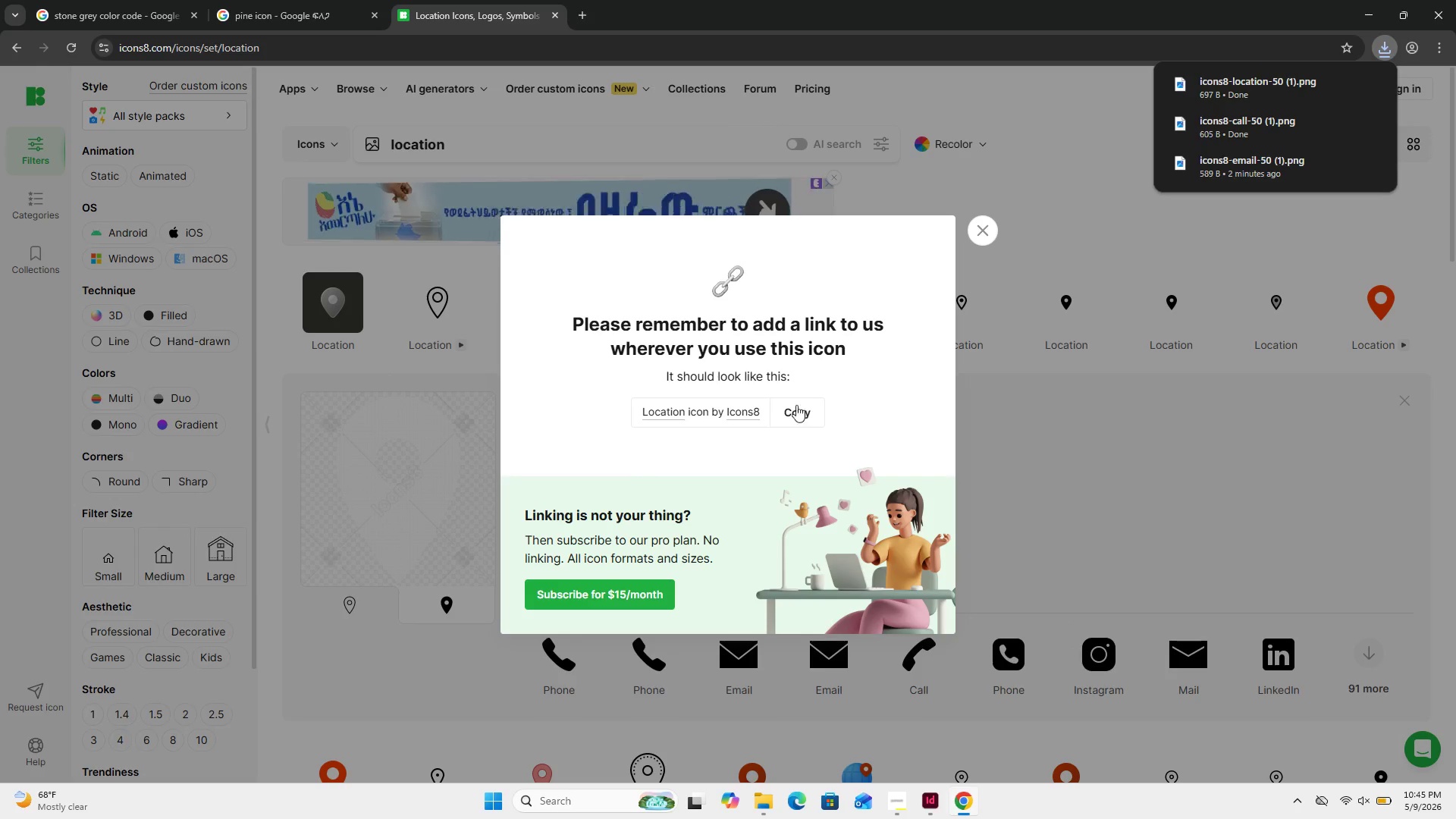 
left_click([981, 224])
 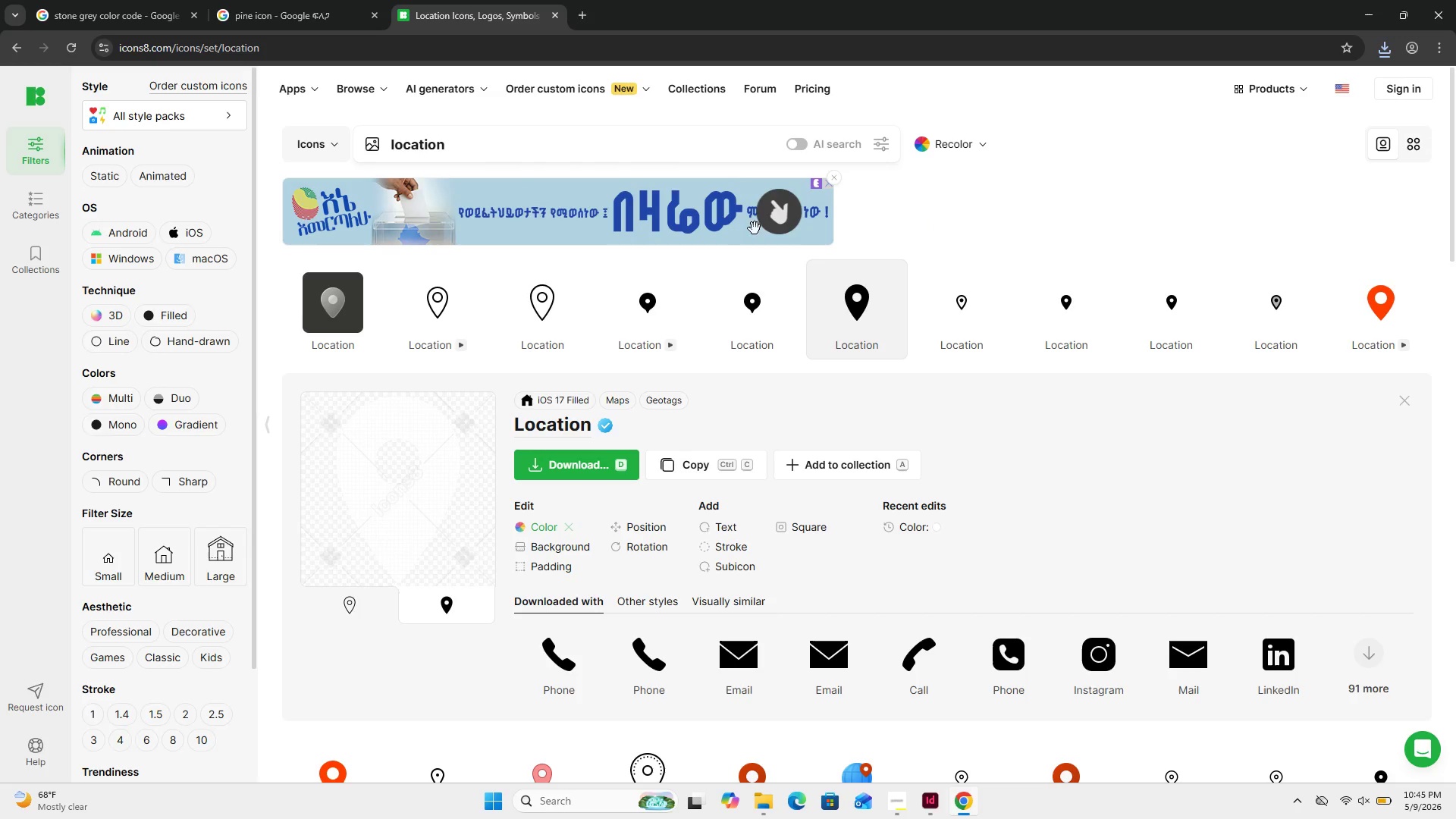 
wait(5.09)
 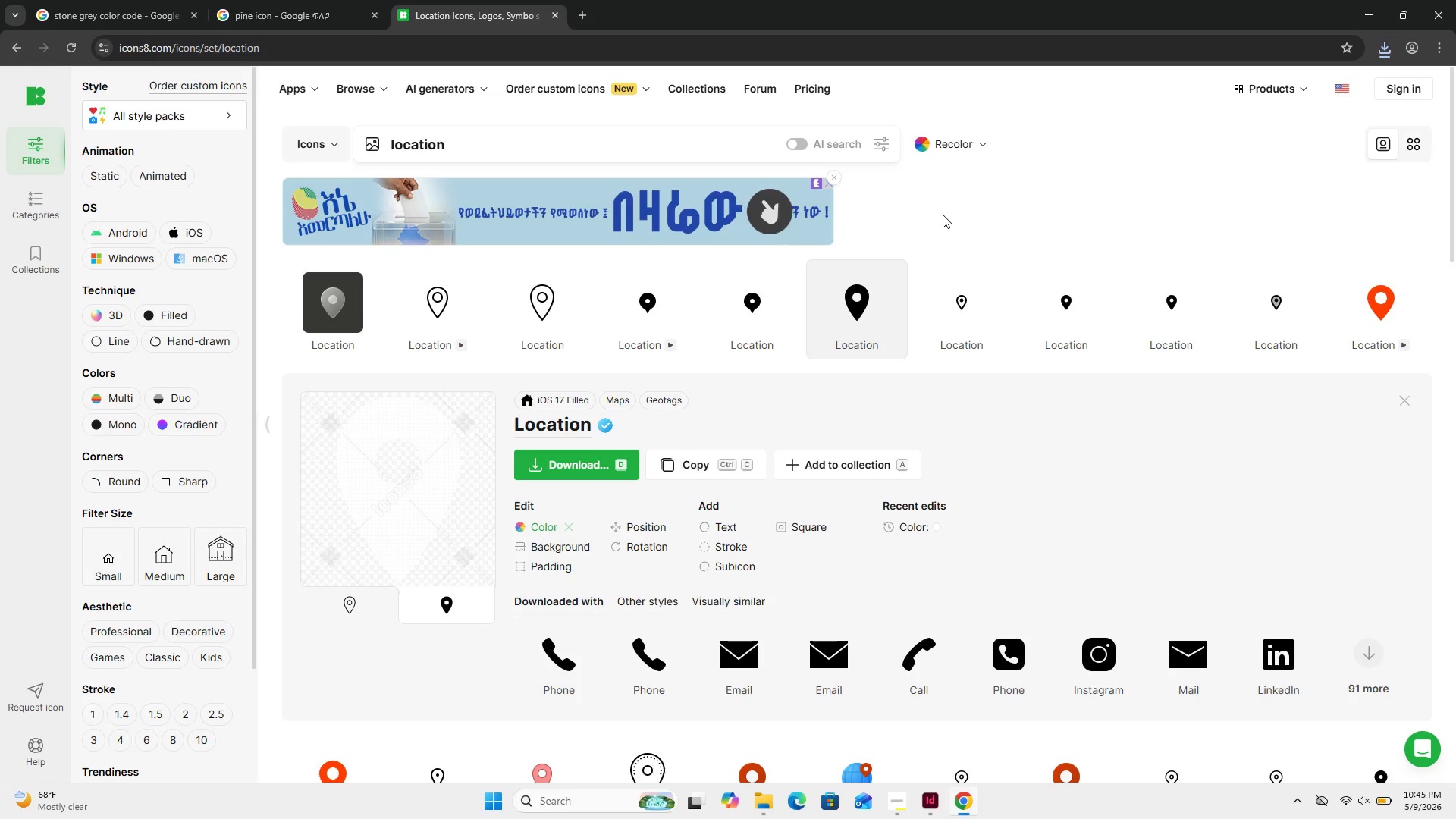 
left_click_drag(start_coordinate=[492, 156], to_coordinate=[430, 149])
 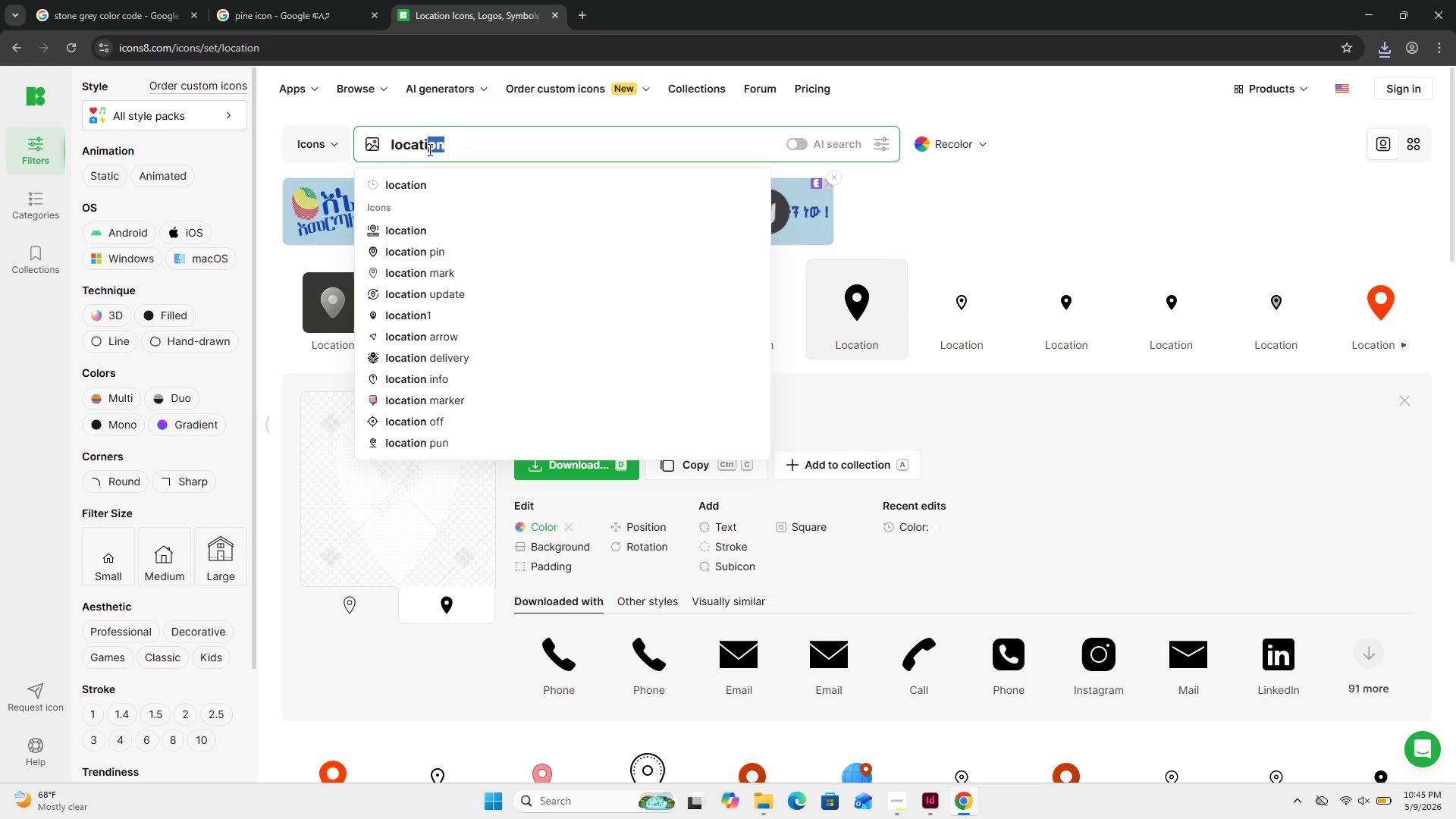 
left_click_drag(start_coordinate=[425, 151], to_coordinate=[421, 150])
 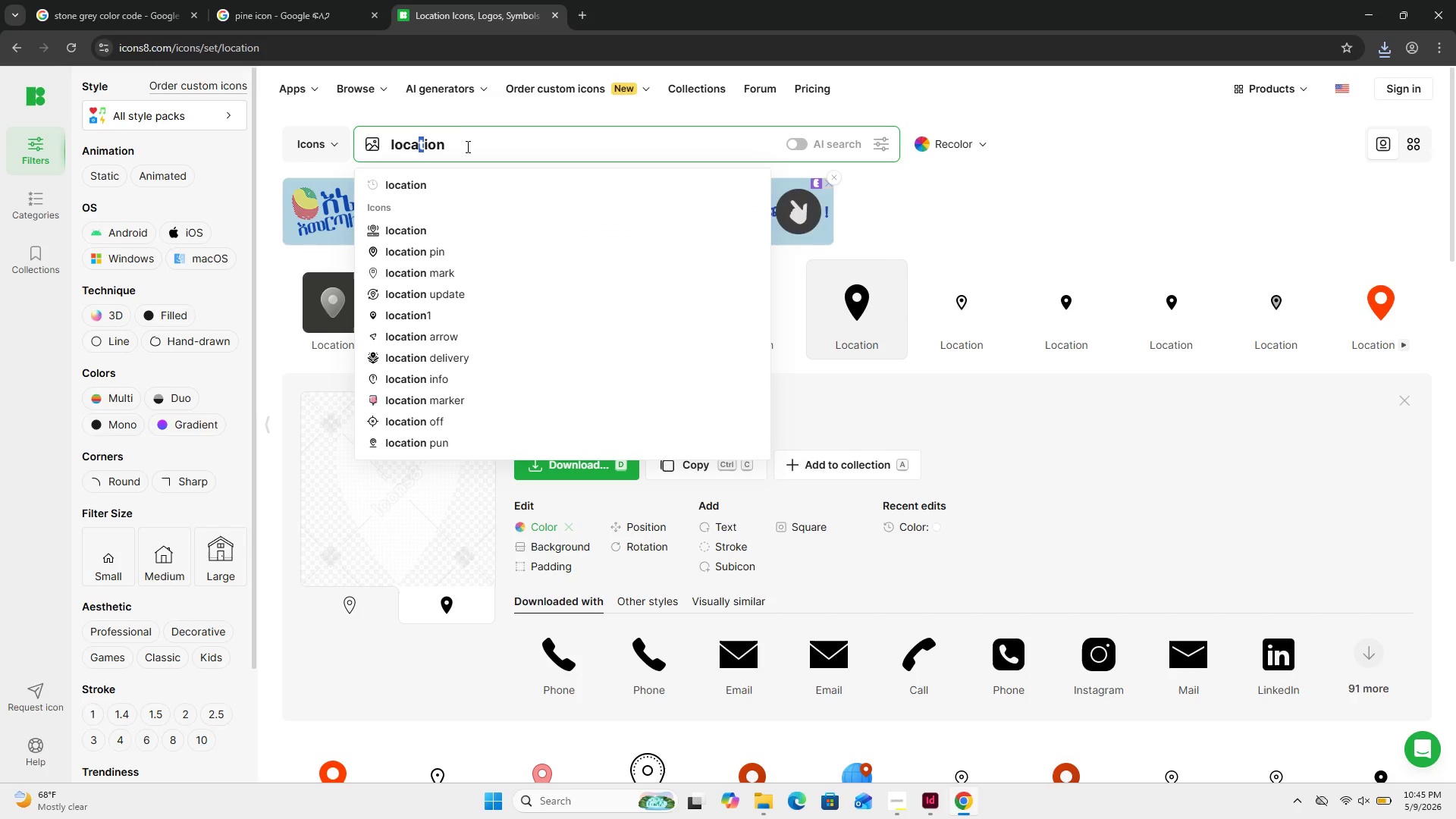 
left_click_drag(start_coordinate=[466, 146], to_coordinate=[446, 153])
 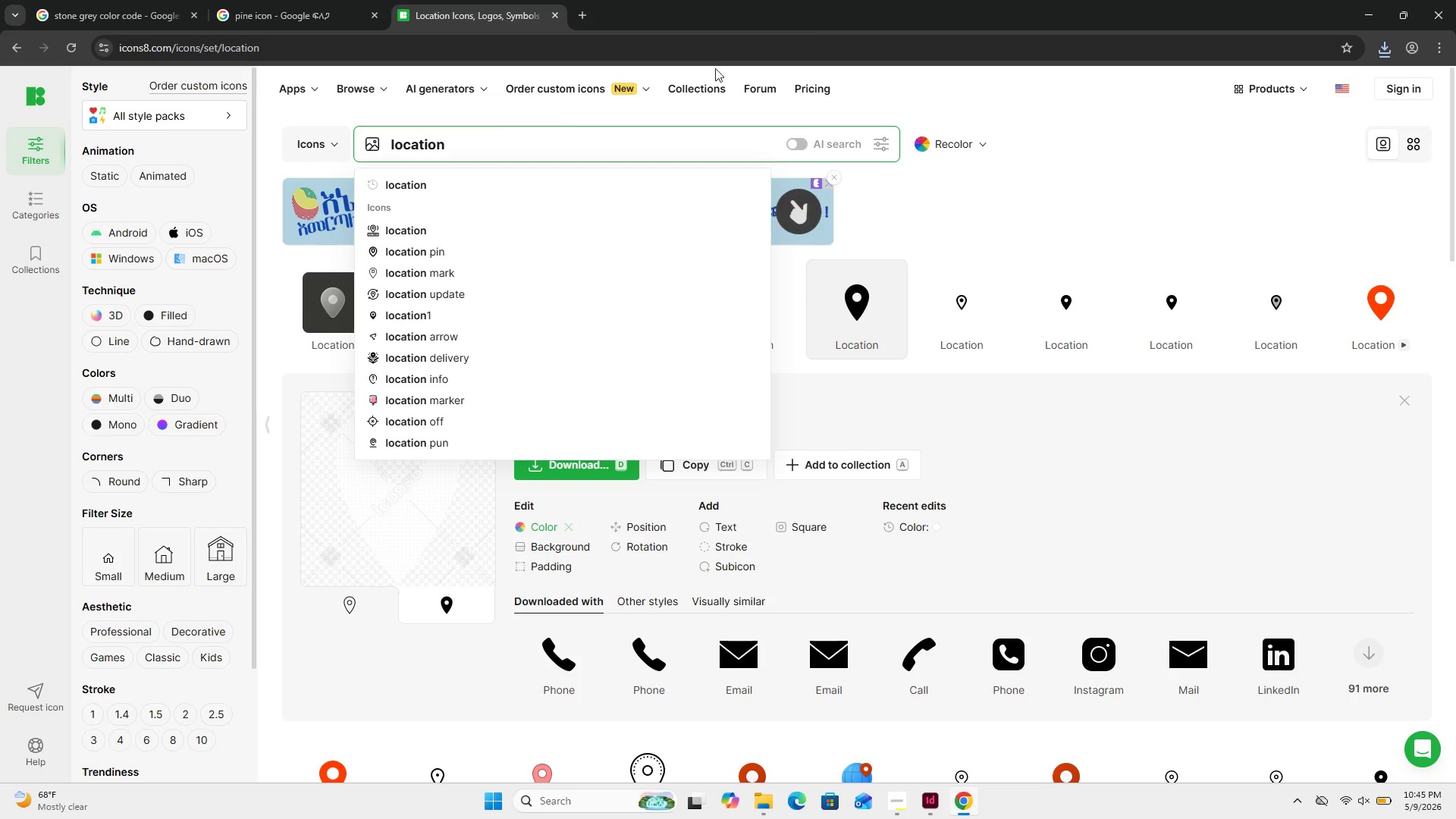 
left_click_drag(start_coordinate=[491, 142], to_coordinate=[355, 127])
 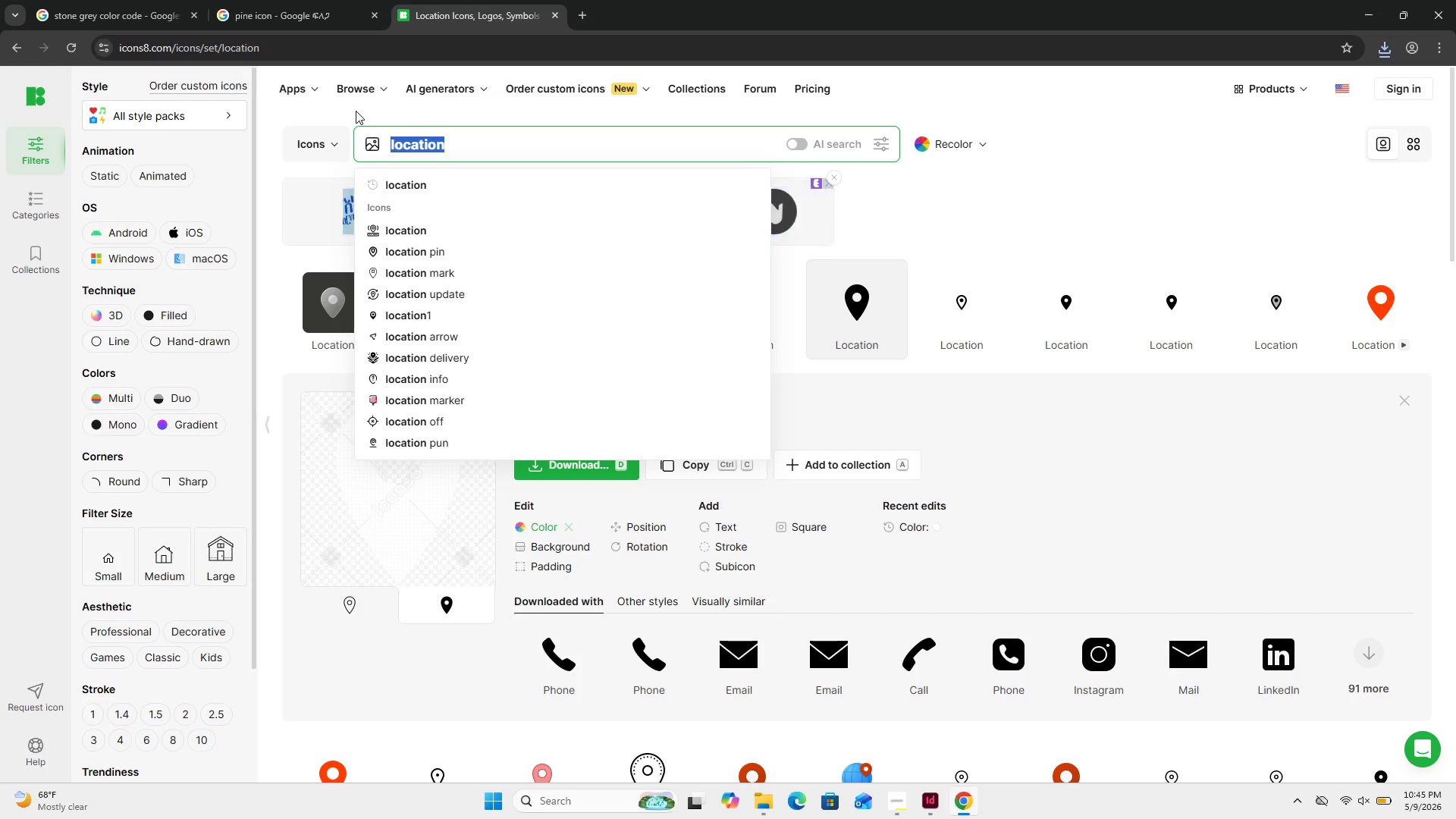 
type(sat)
 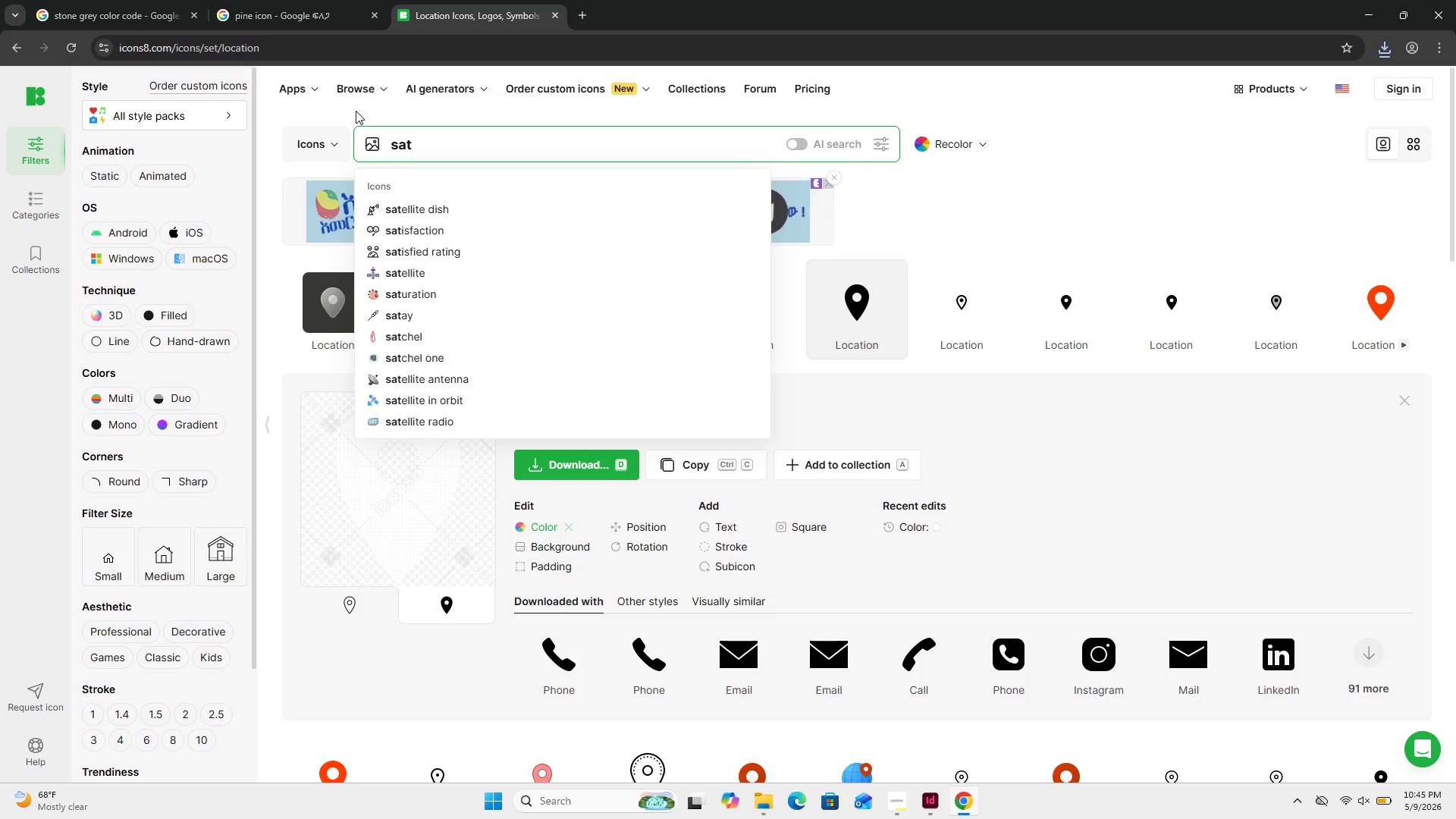 
wait(6.53)
 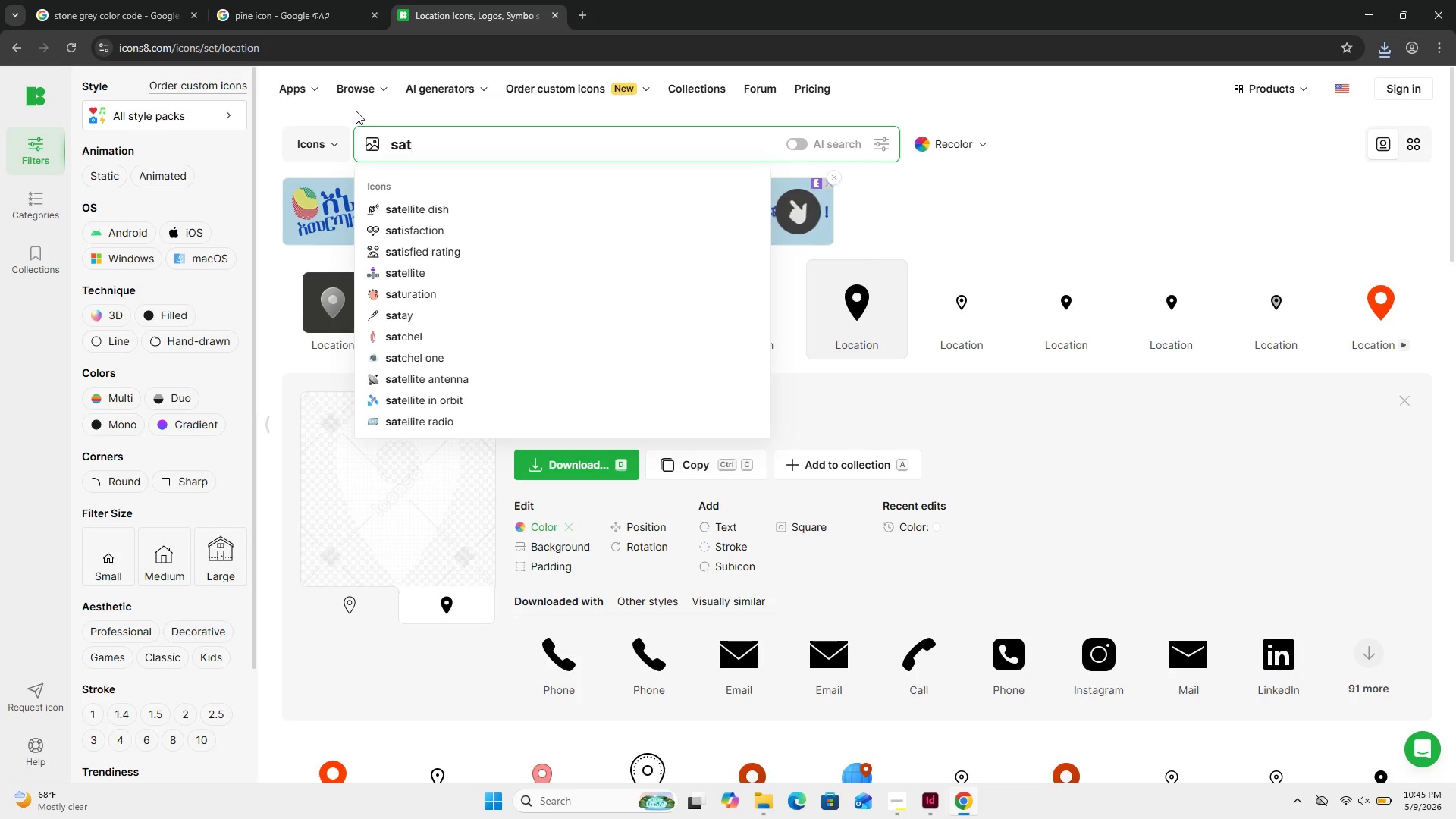 
left_click([421, 271])
 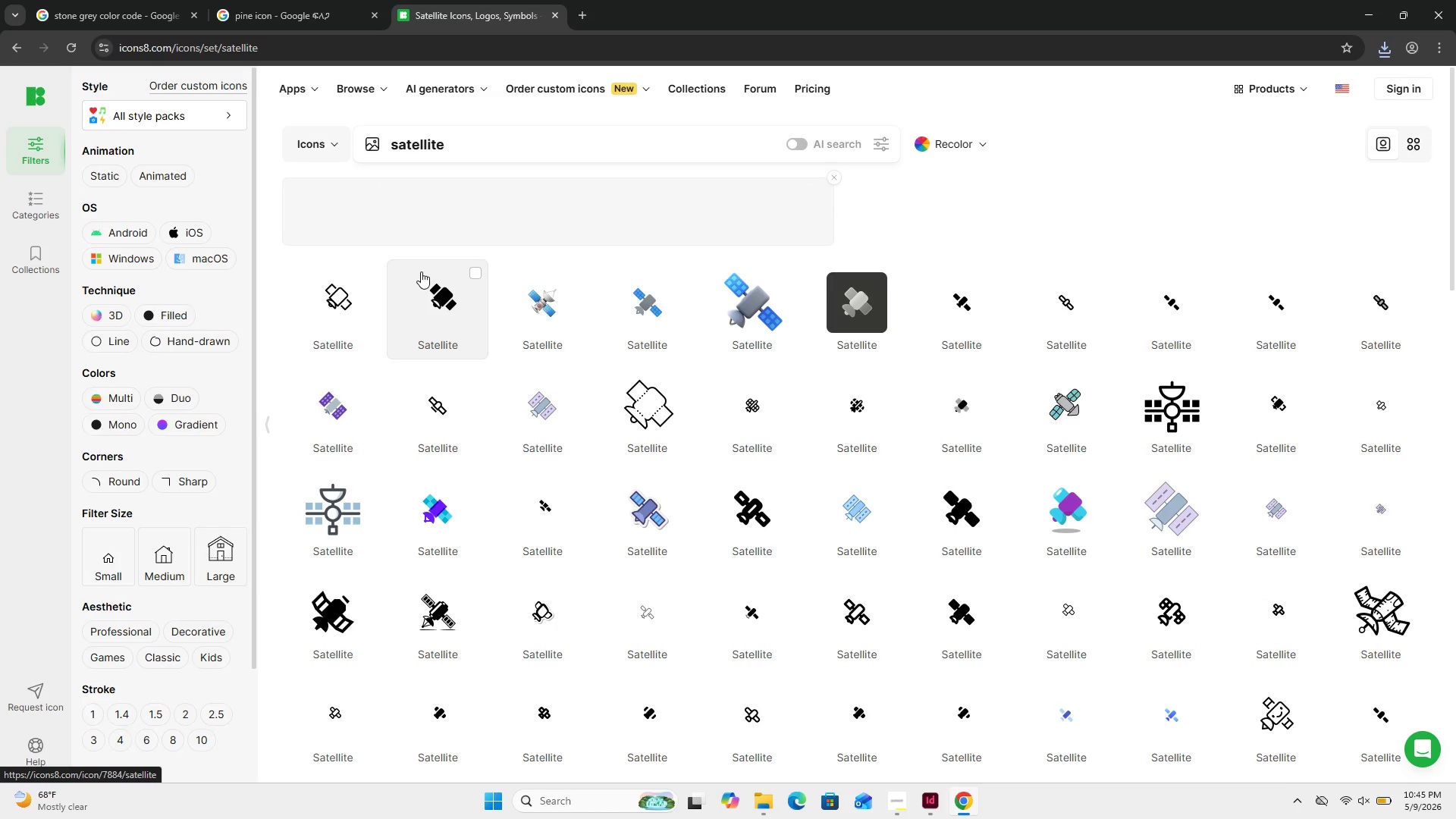 
wait(10.16)
 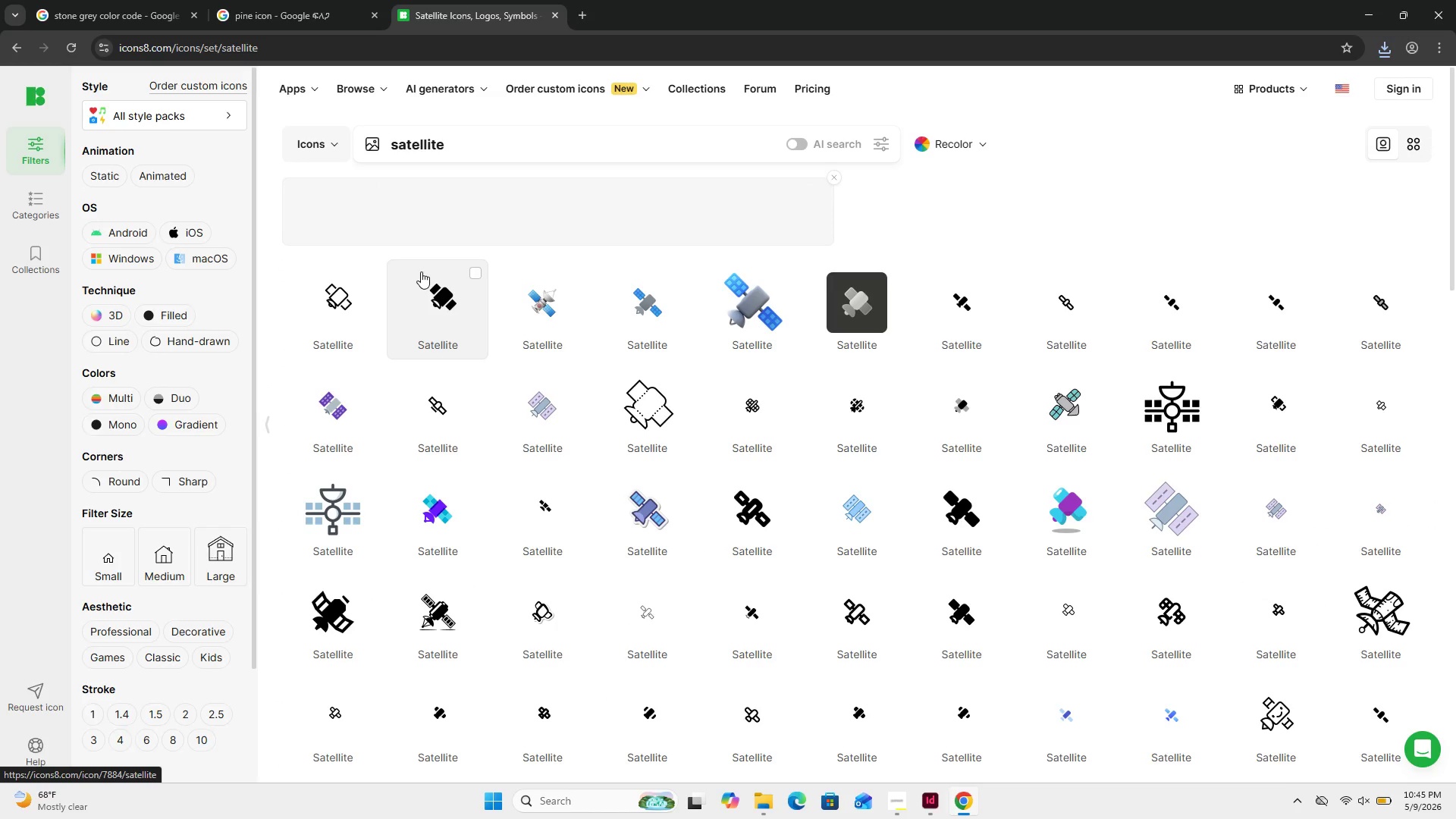 
scroll: coordinate [1163, 400], scroll_direction: down, amount: 36.0
 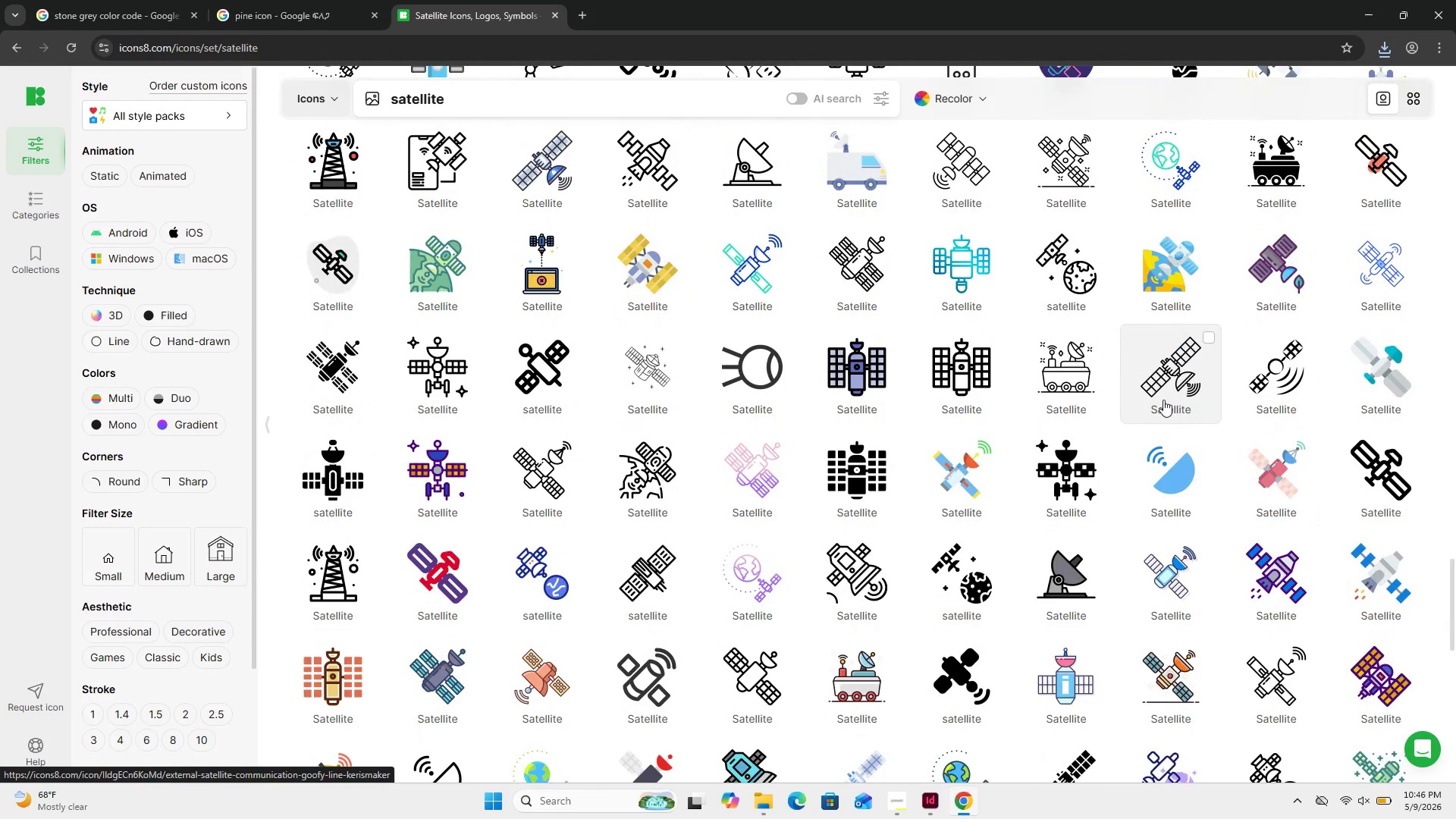 
scroll: coordinate [1162, 400], scroll_direction: down, amount: 21.0
 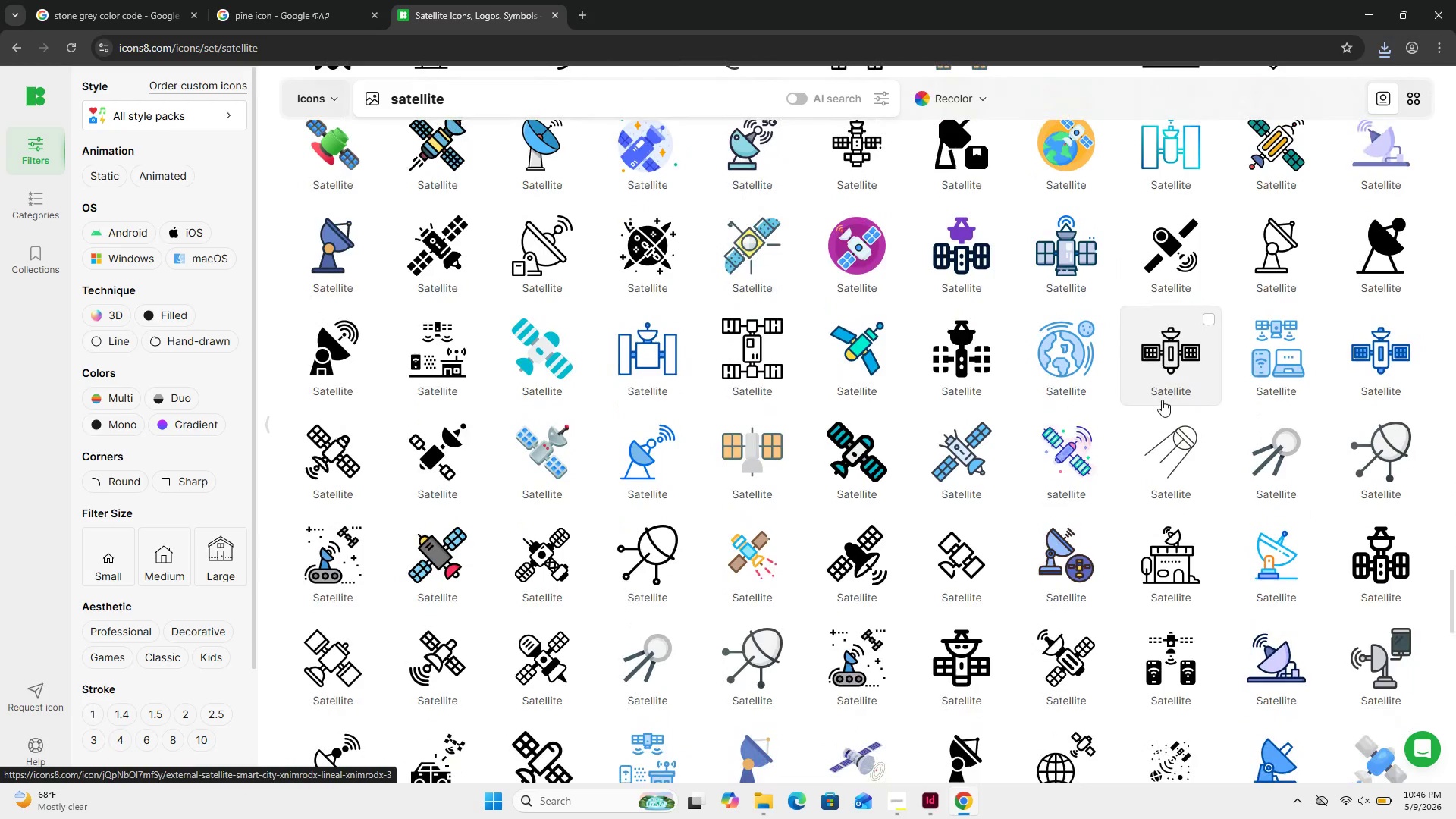 
scroll: coordinate [1172, 384], scroll_direction: up, amount: 22.0
 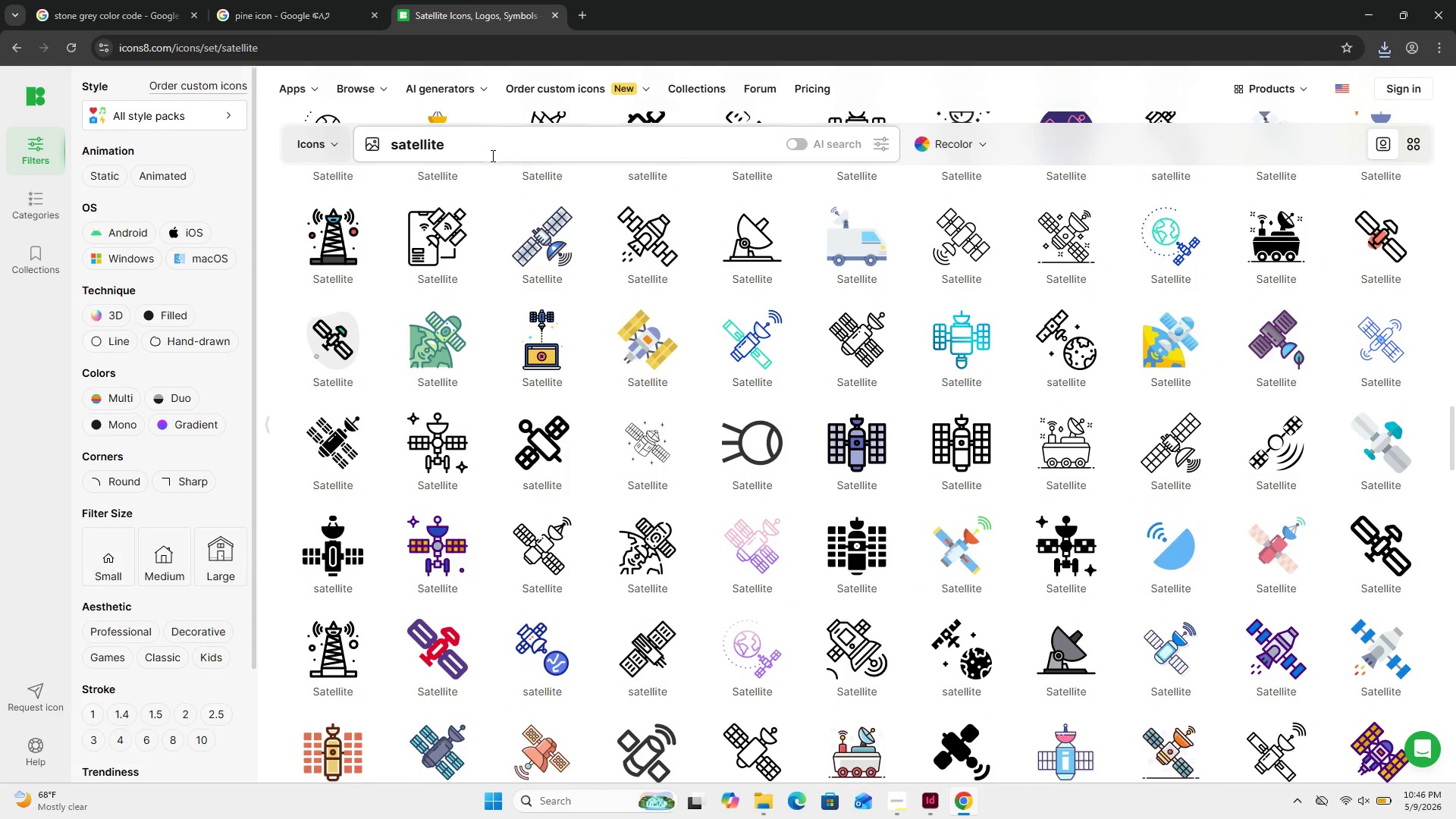 
left_click([511, 142])
 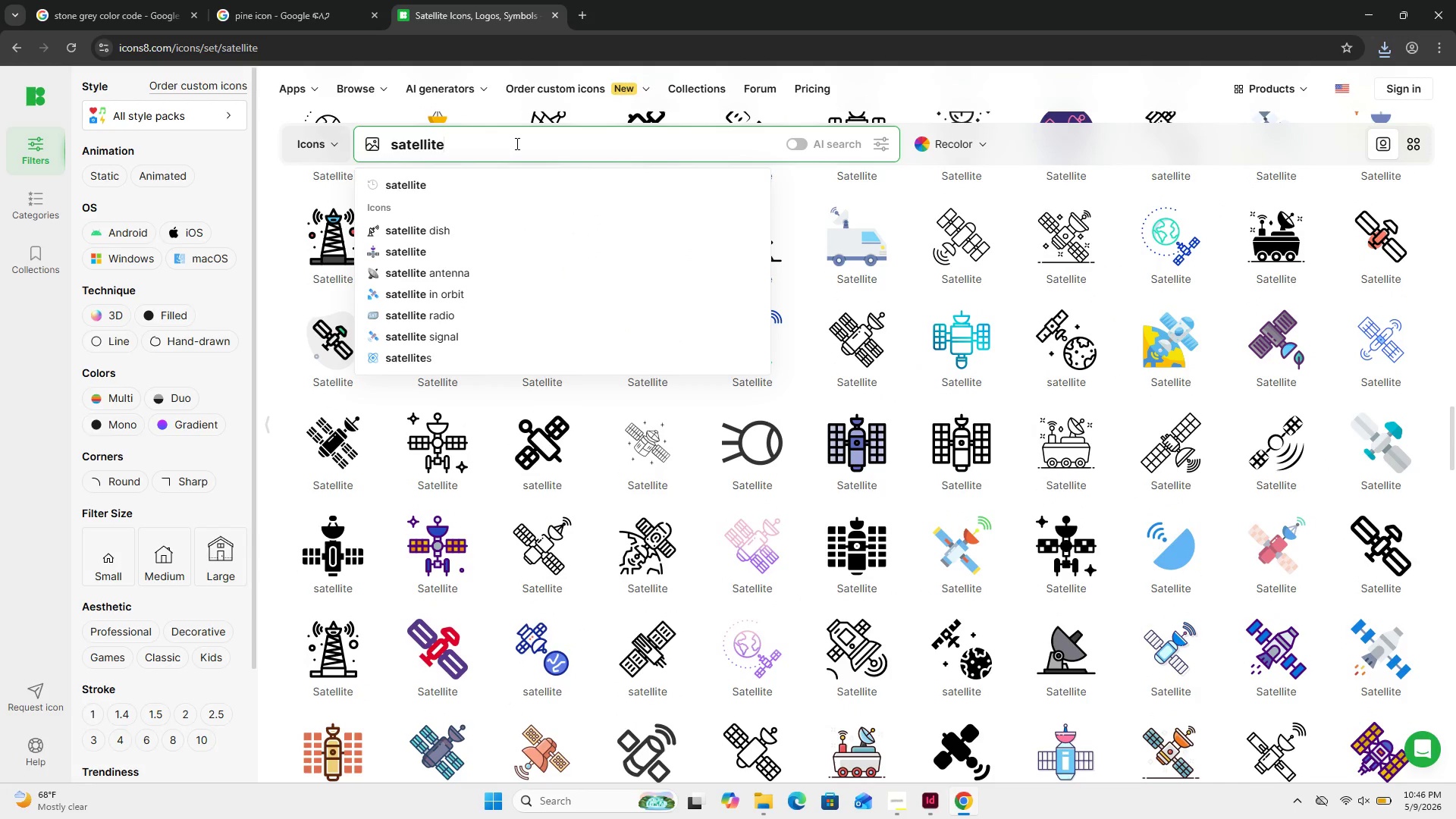 
type( freqi)
key(Backspace)
type(uency)
 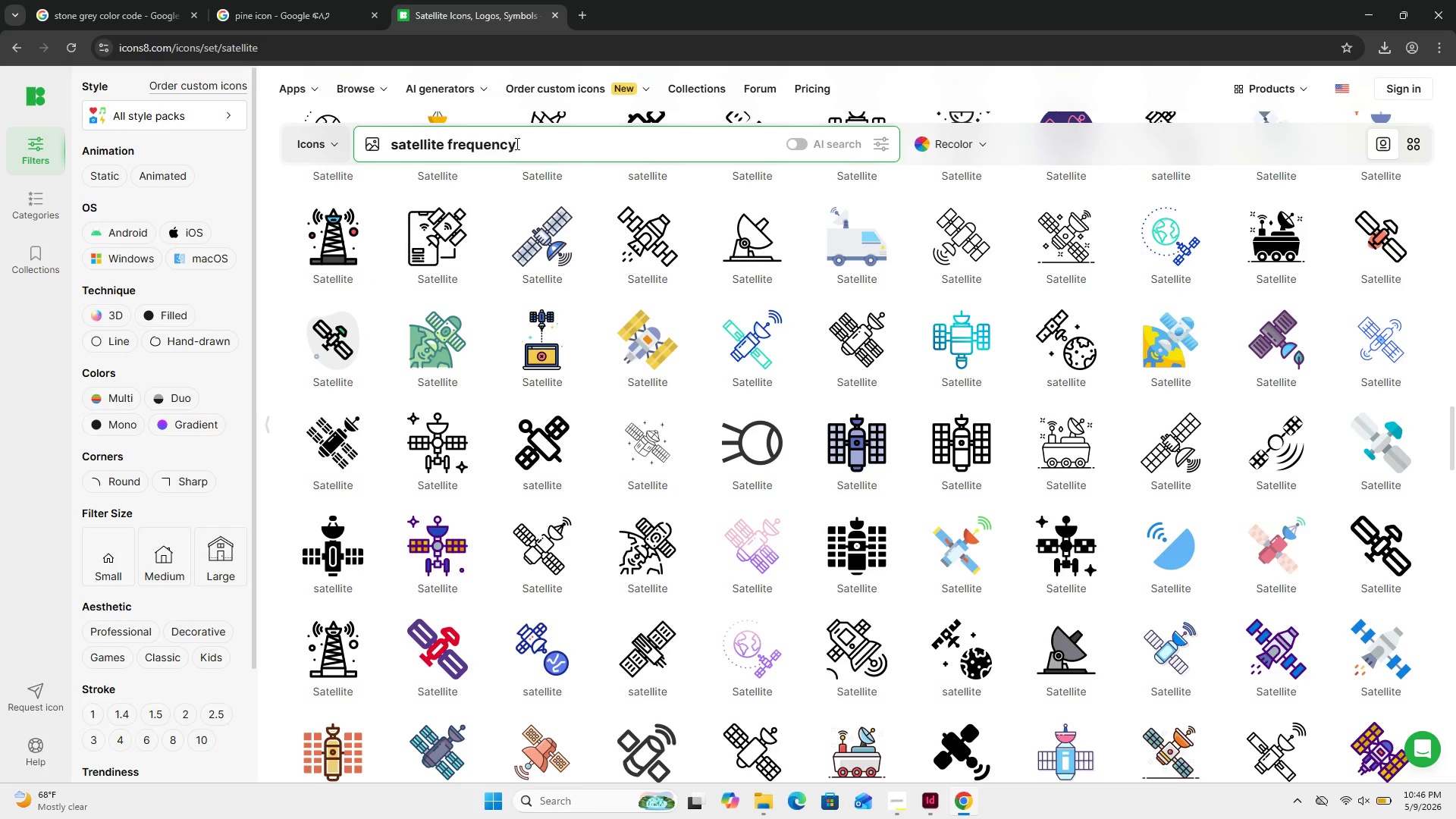 
key(Enter)
 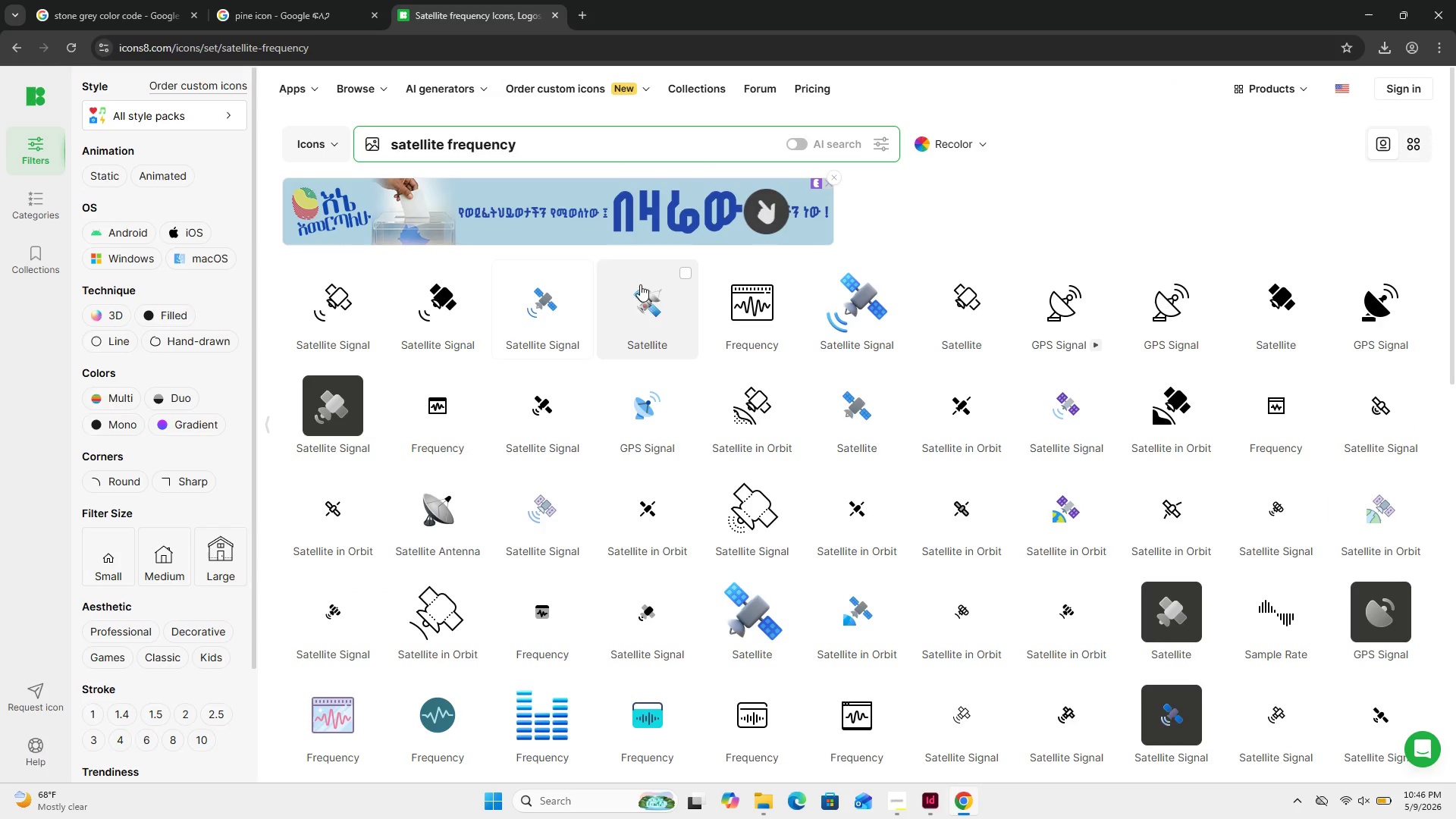 
scroll: coordinate [625, 284], scroll_direction: down, amount: 12.0
 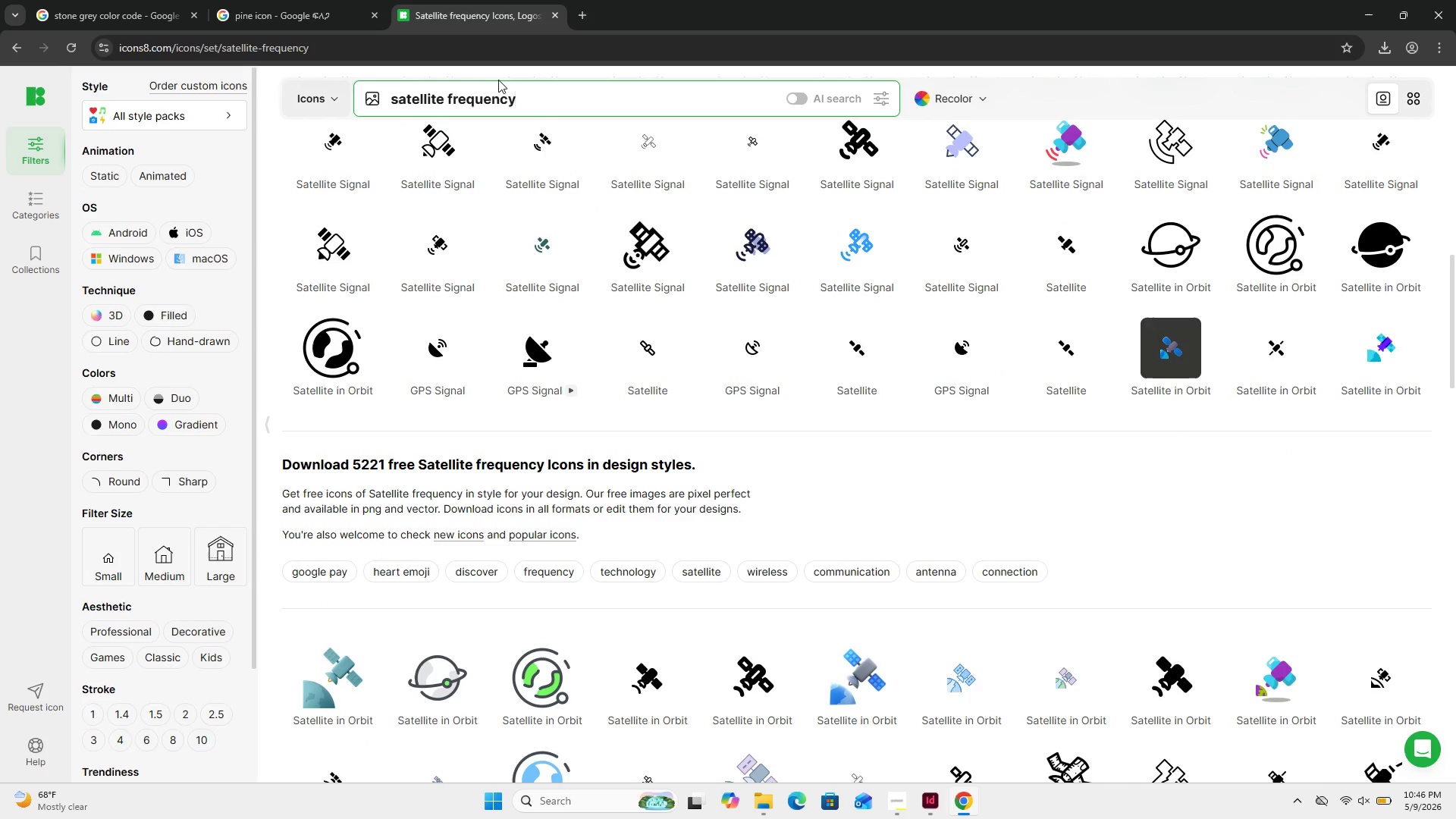 
left_click_drag(start_coordinate=[530, 87], to_coordinate=[385, 115])
 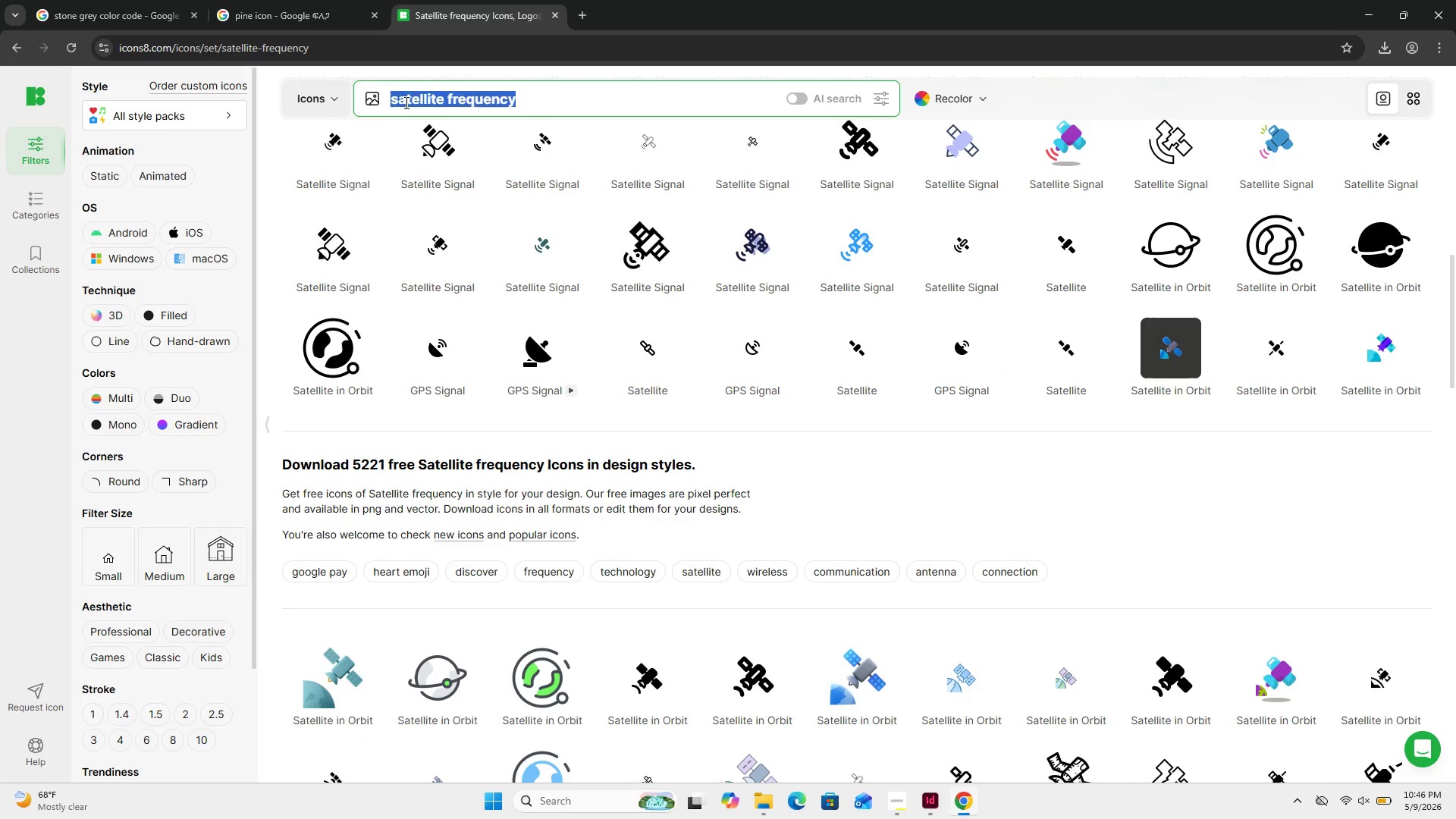 
type(broadcat)
 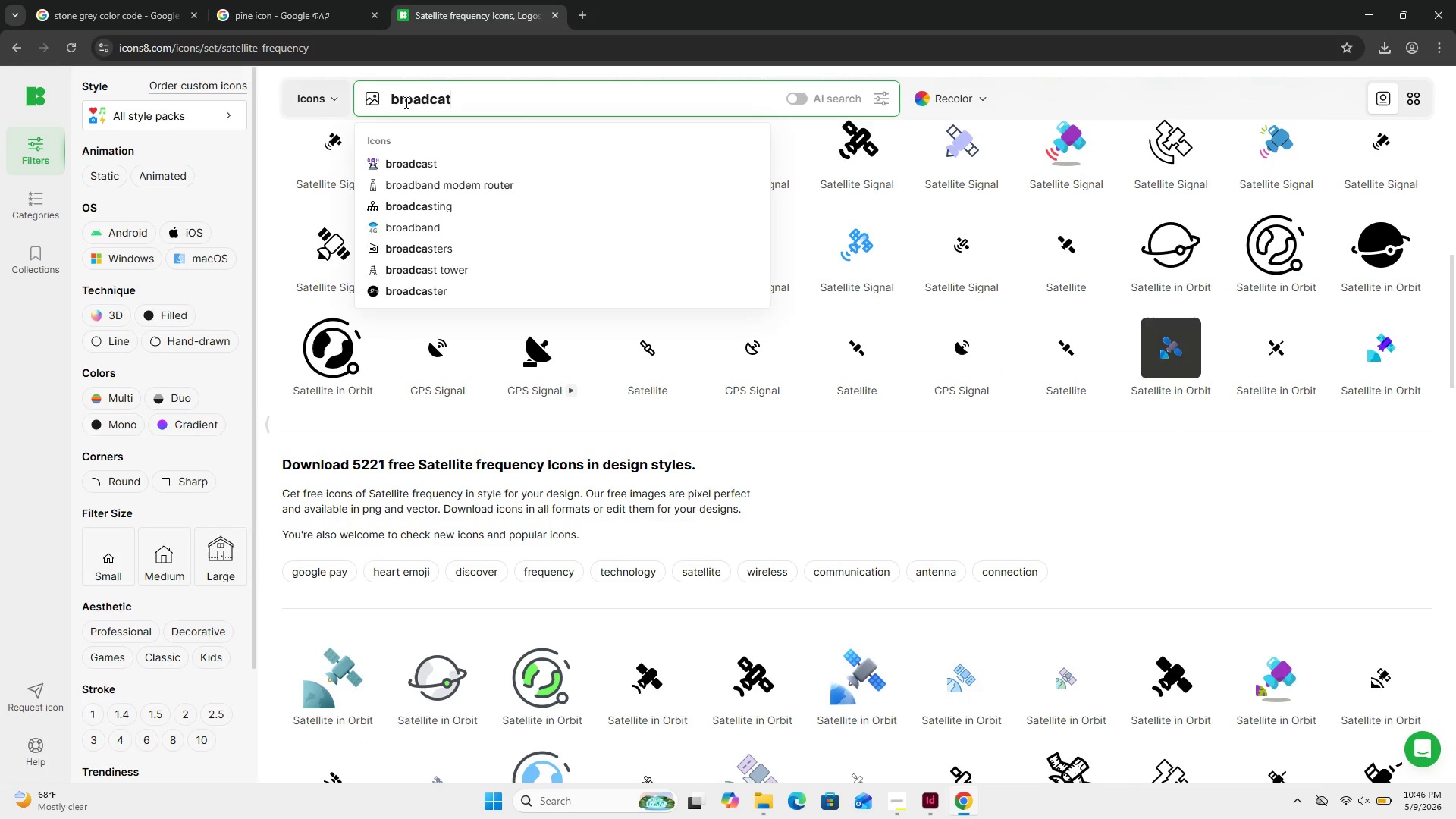 
key(Enter)
 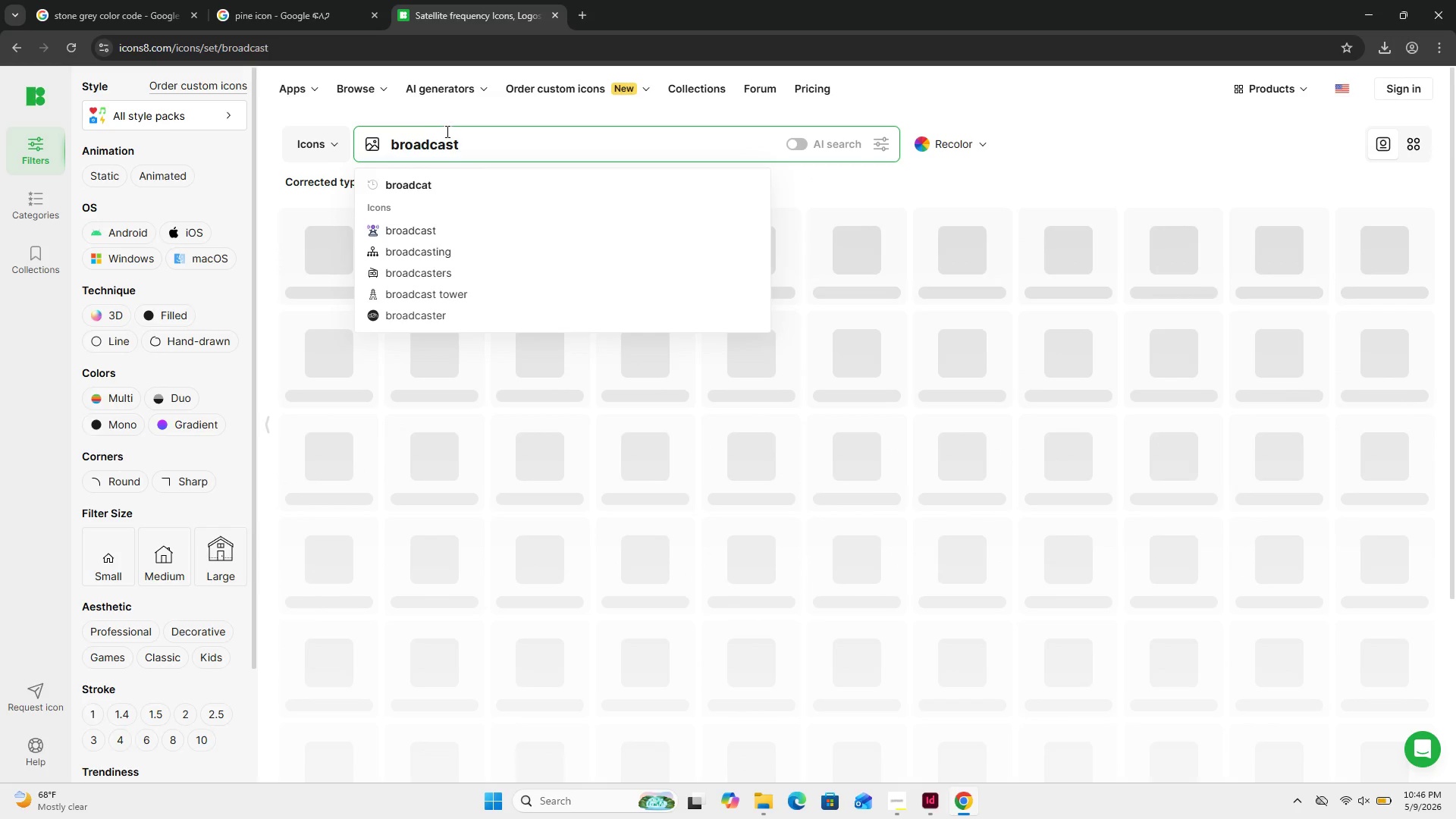 
left_click([496, 152])
 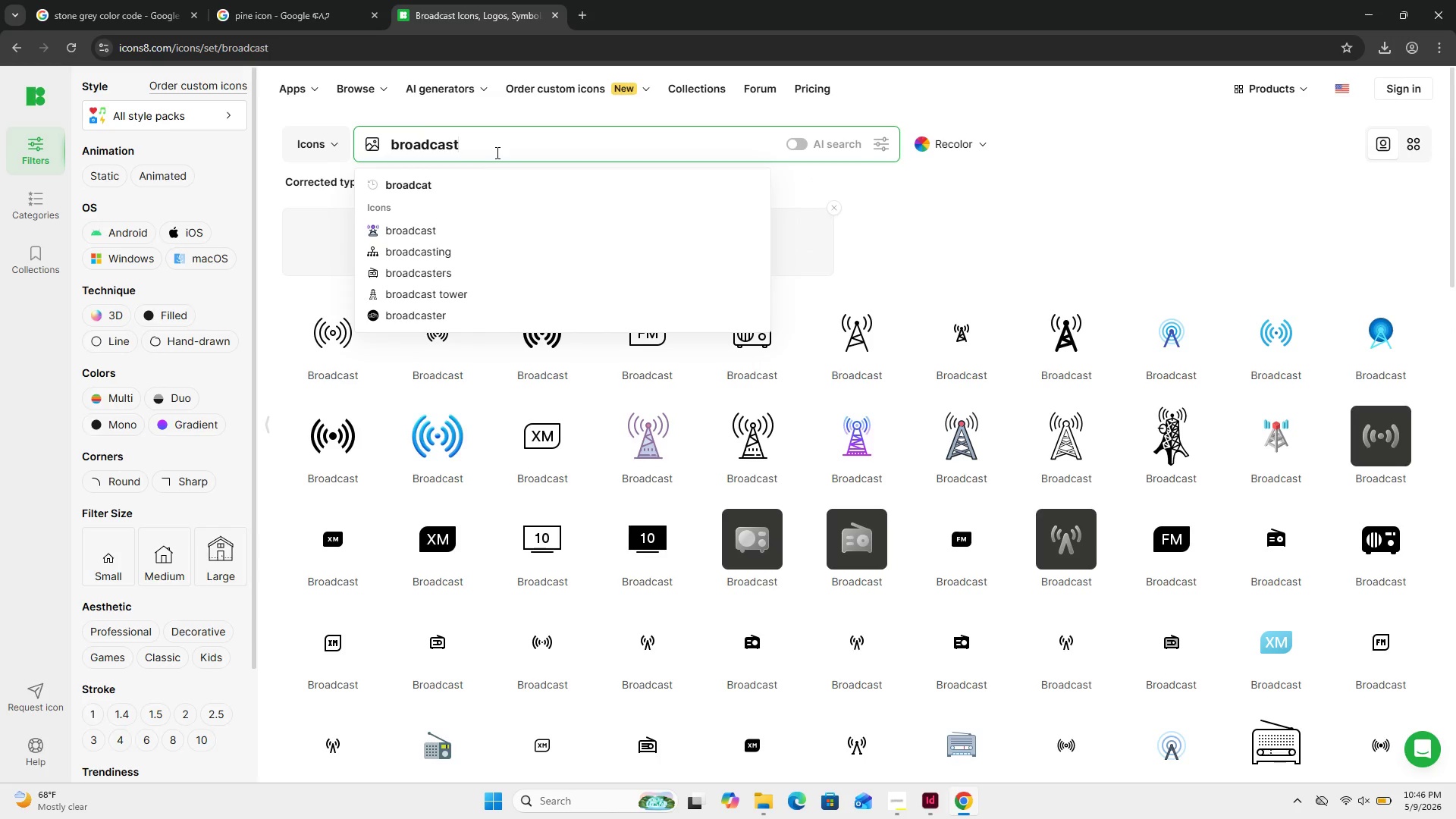 
wait(6.19)
 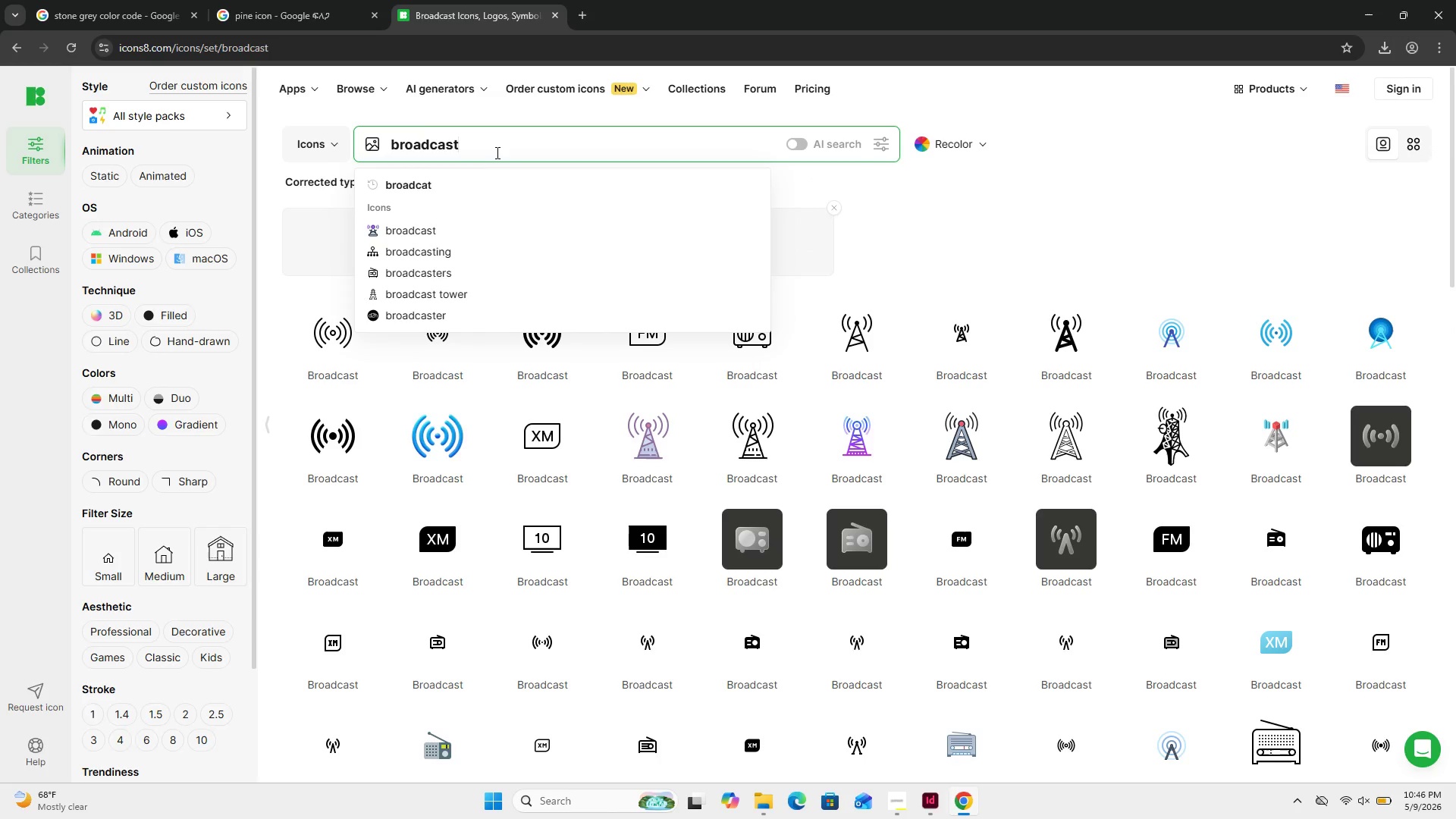 
left_click([883, 186])
 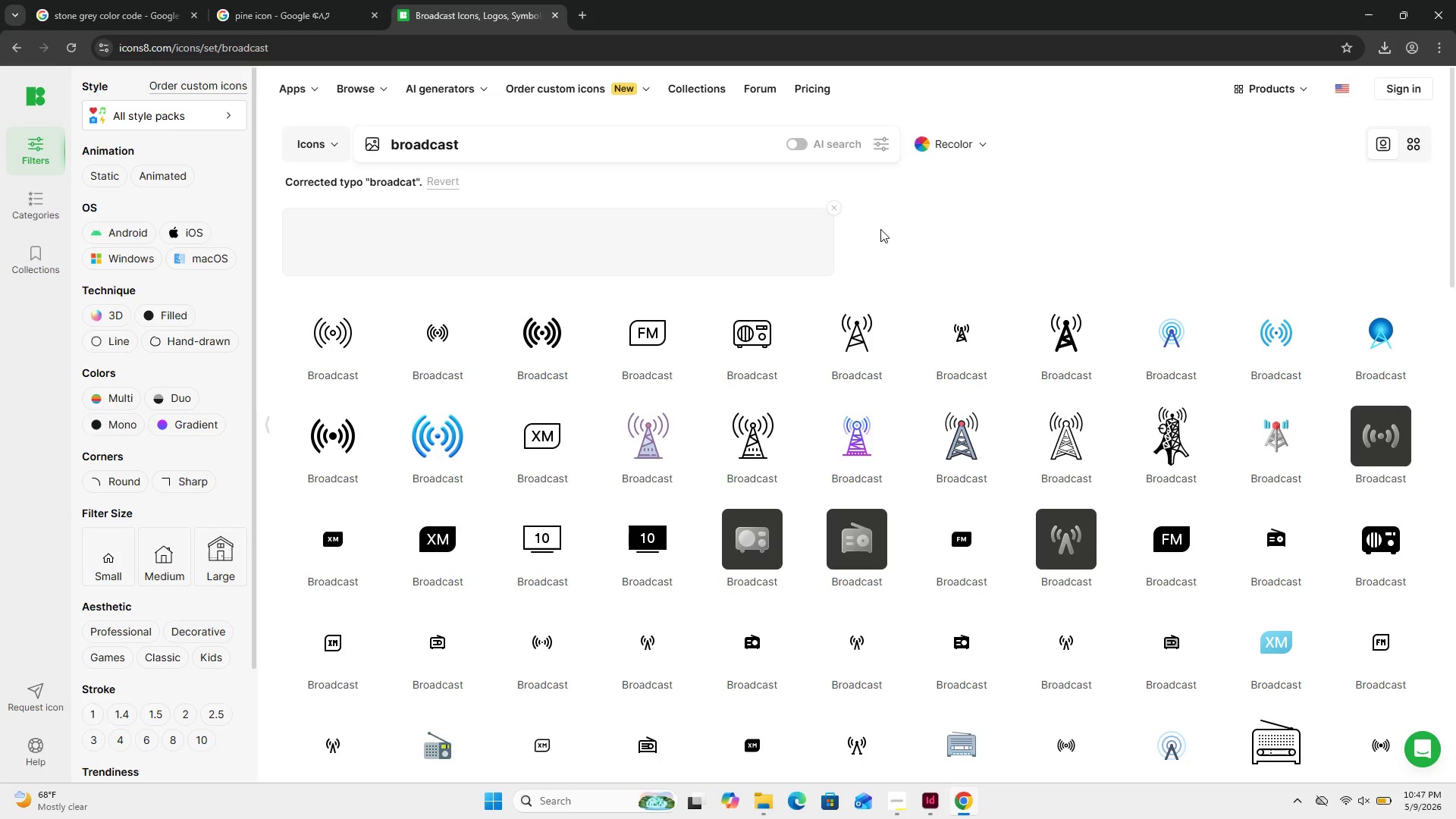 
wait(5.84)
 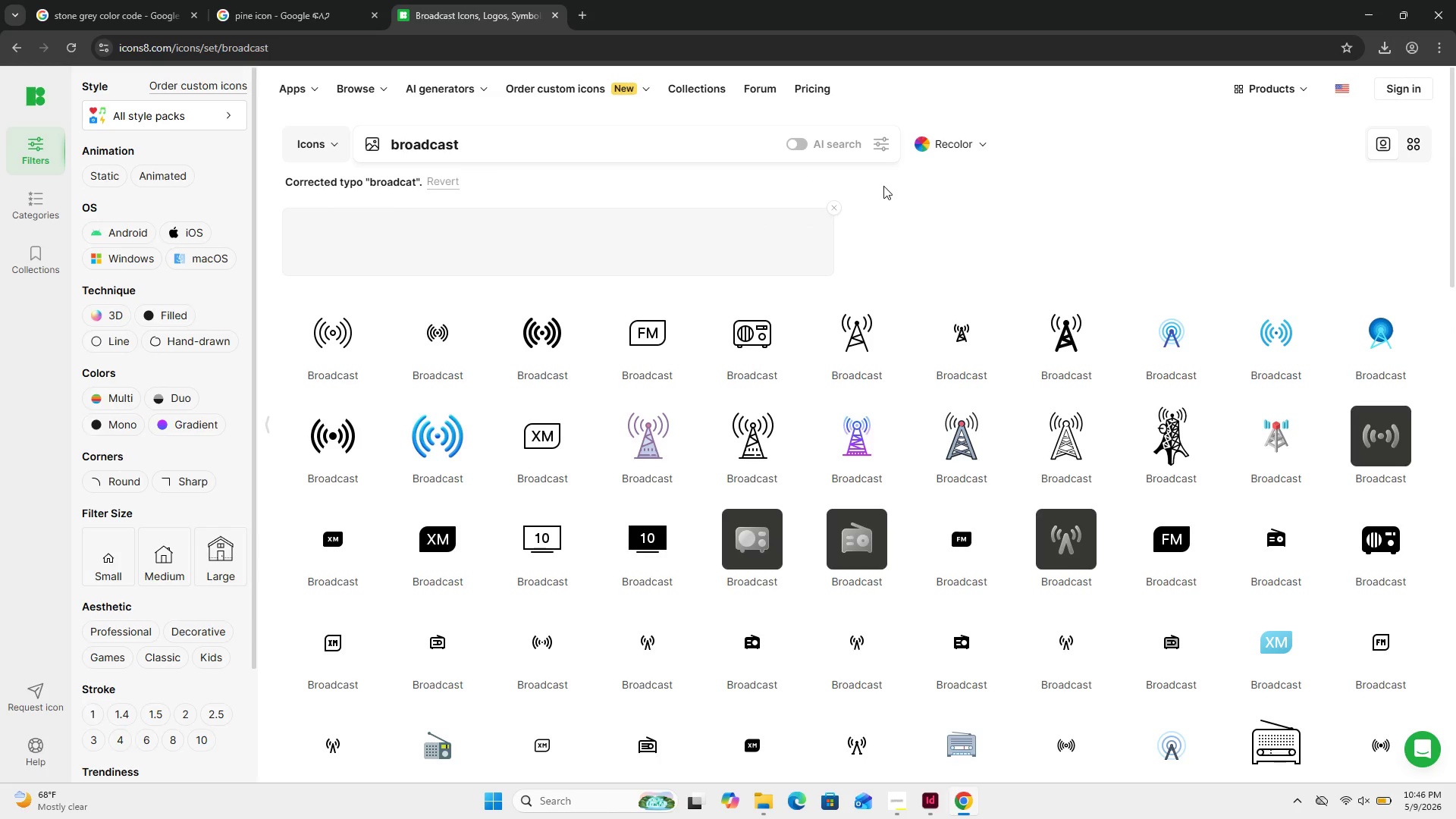 
mouse_move([1035, 292])
 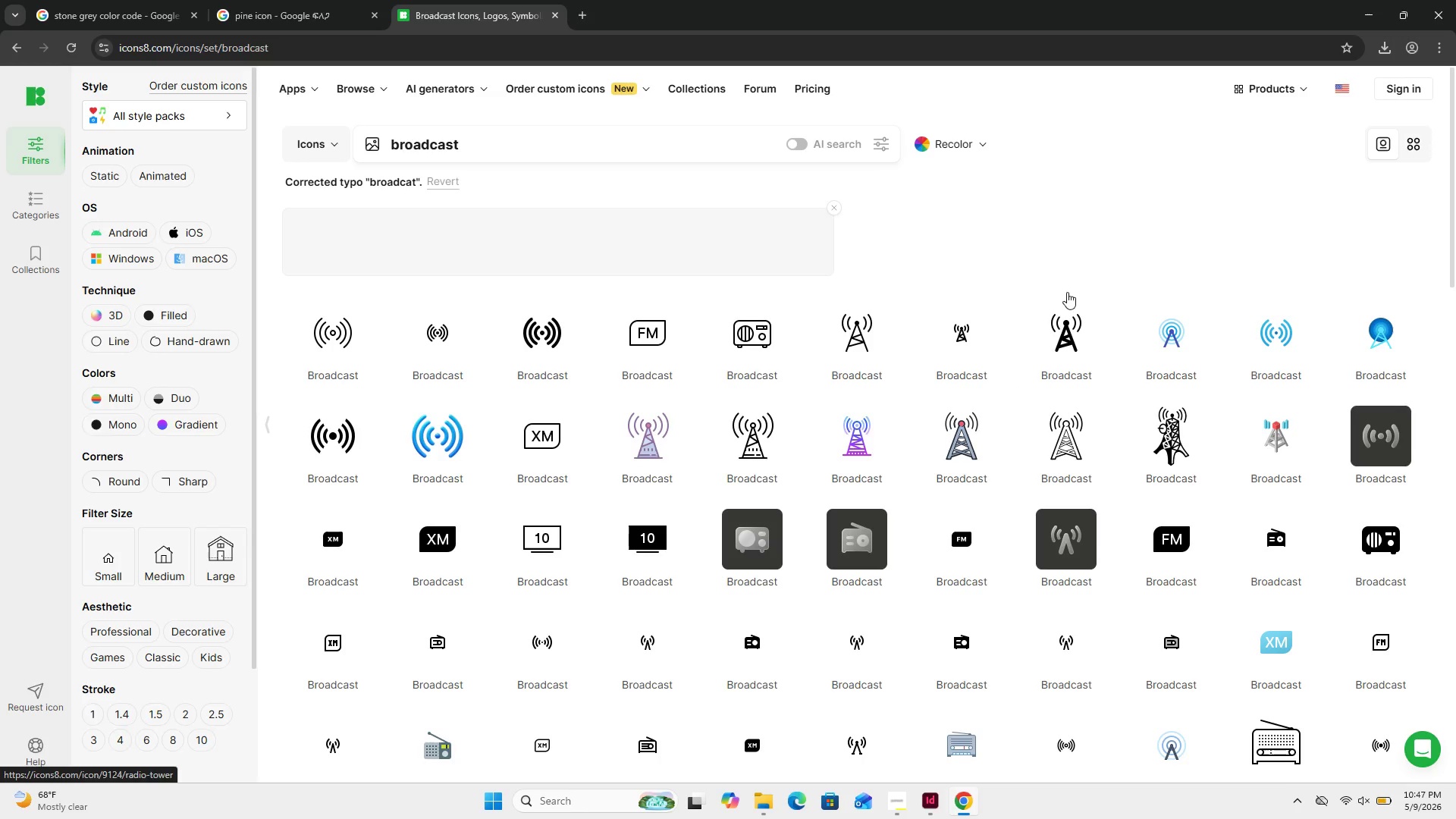 
scroll: coordinate [1069, 335], scroll_direction: down, amount: 6.0
 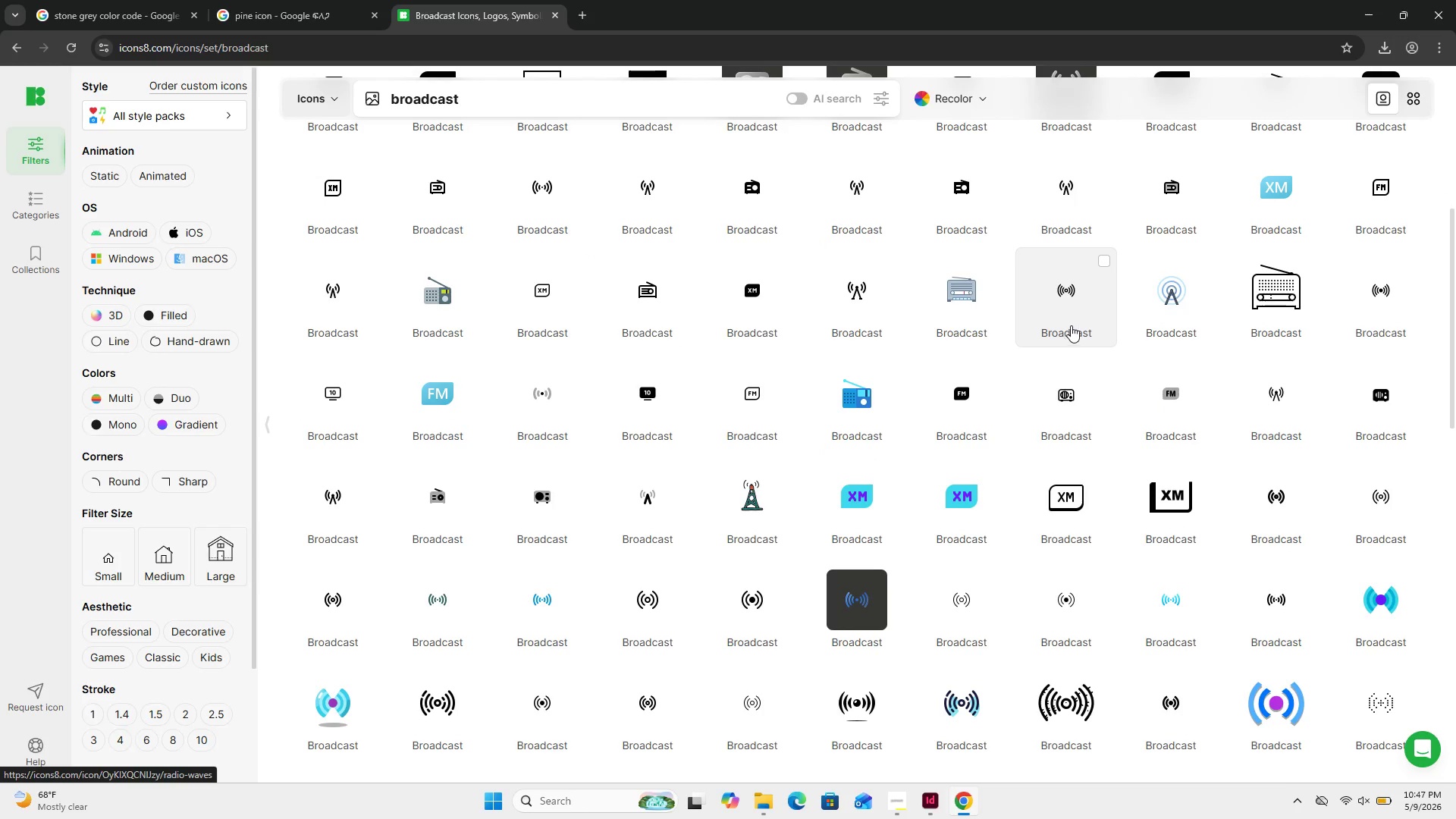 
scroll: coordinate [1071, 325], scroll_direction: up, amount: 6.0
 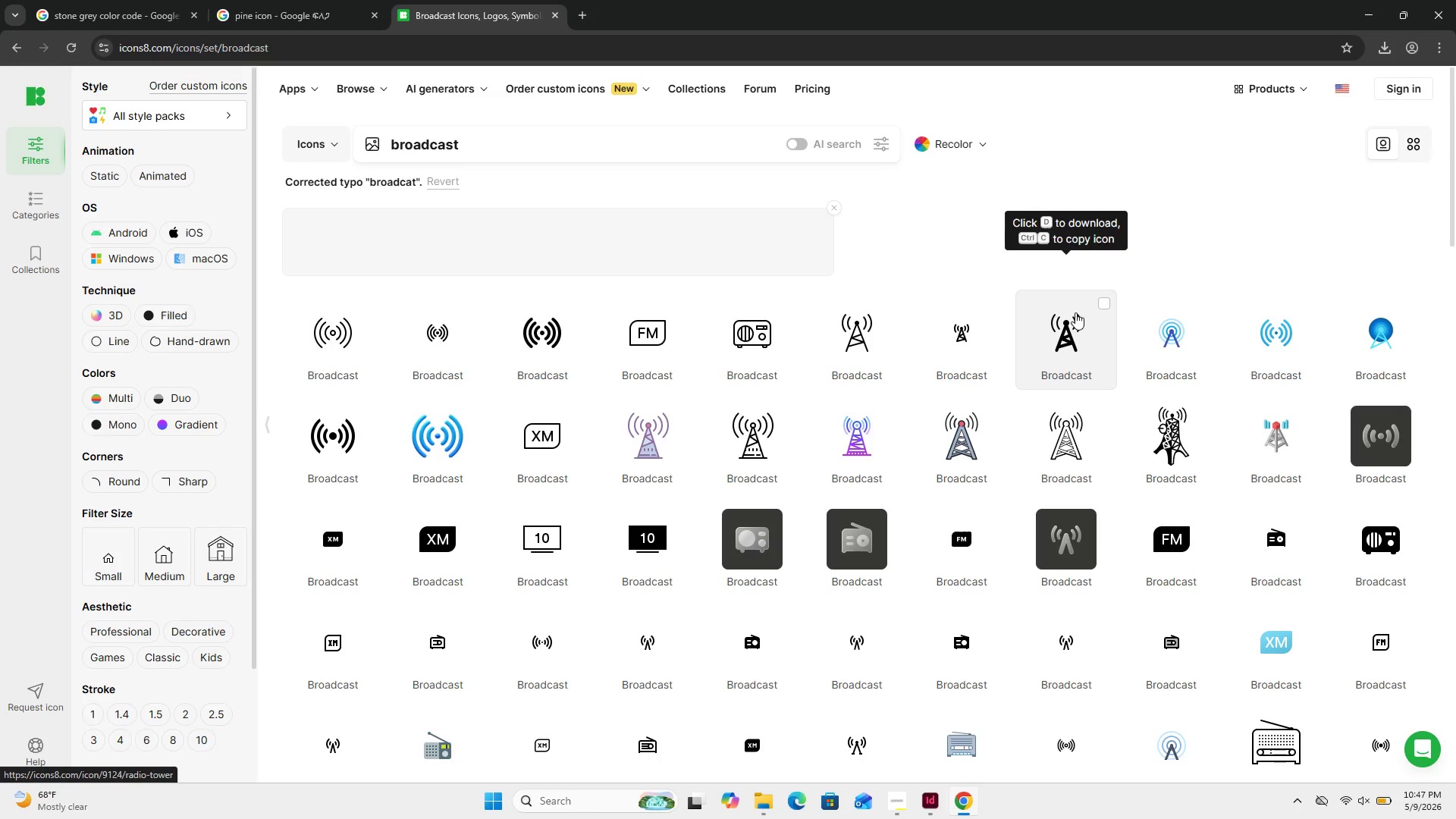 
wait(16.27)
 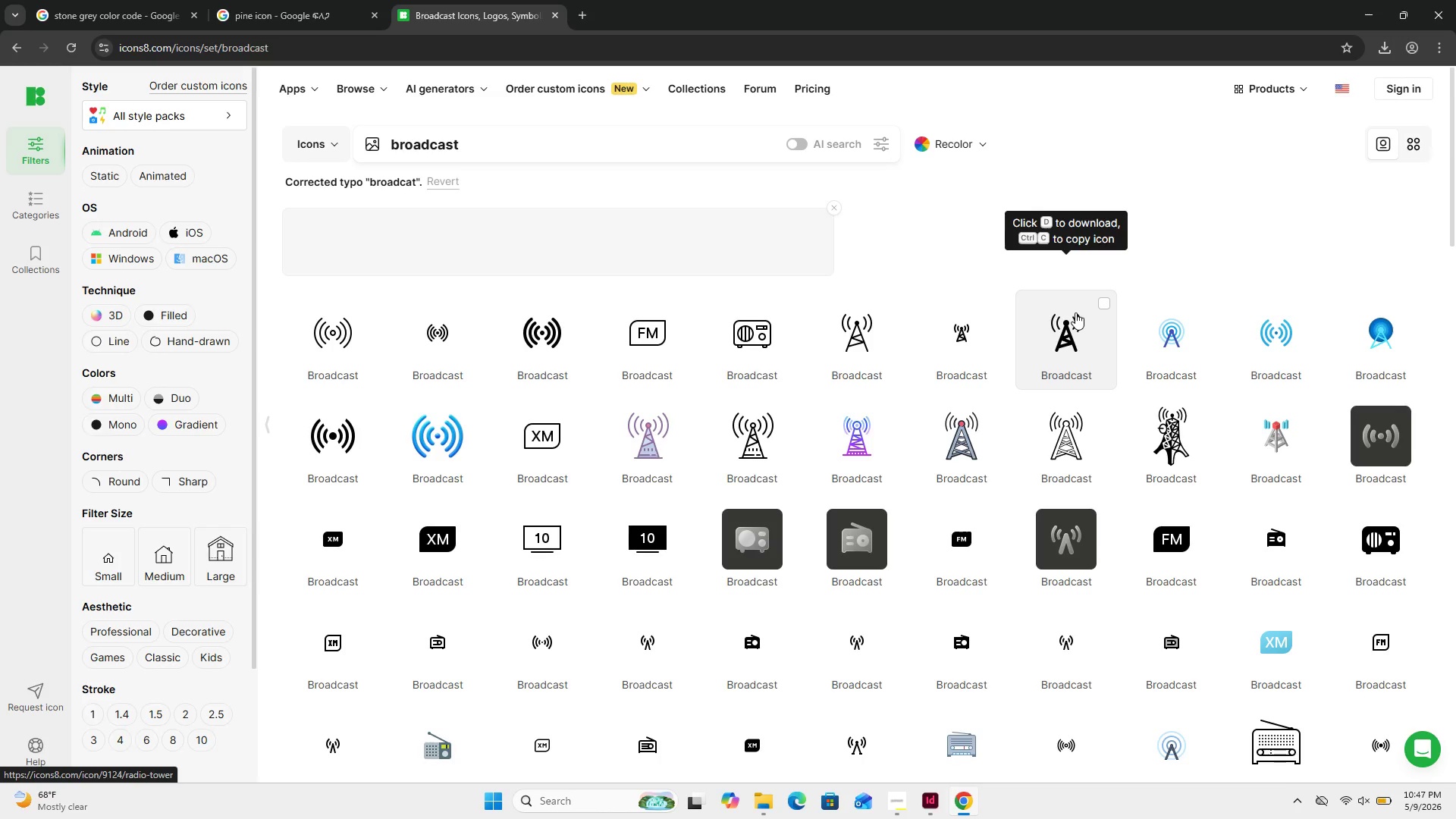 
left_click([922, 799])
 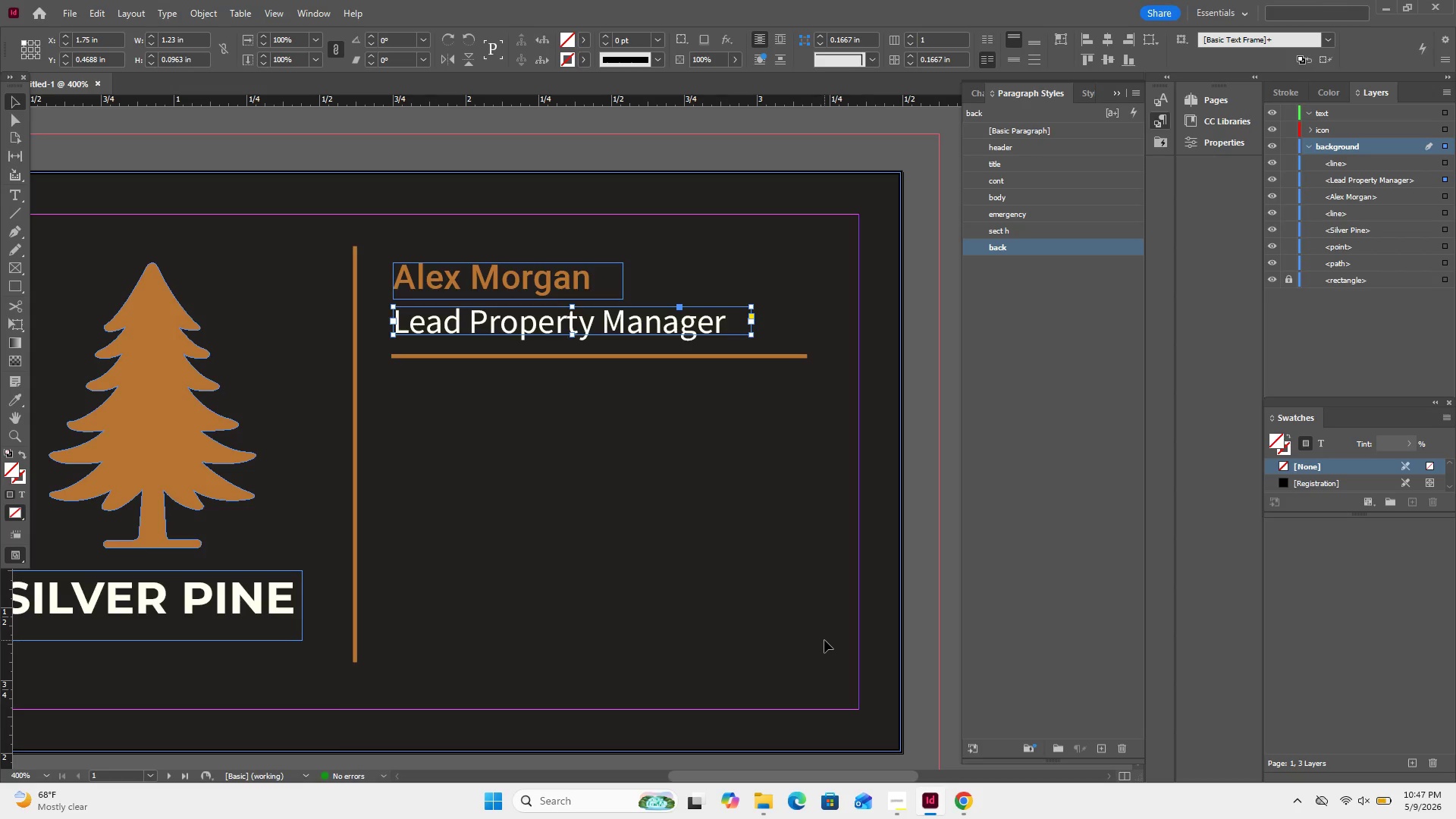 
left_click([824, 640])
 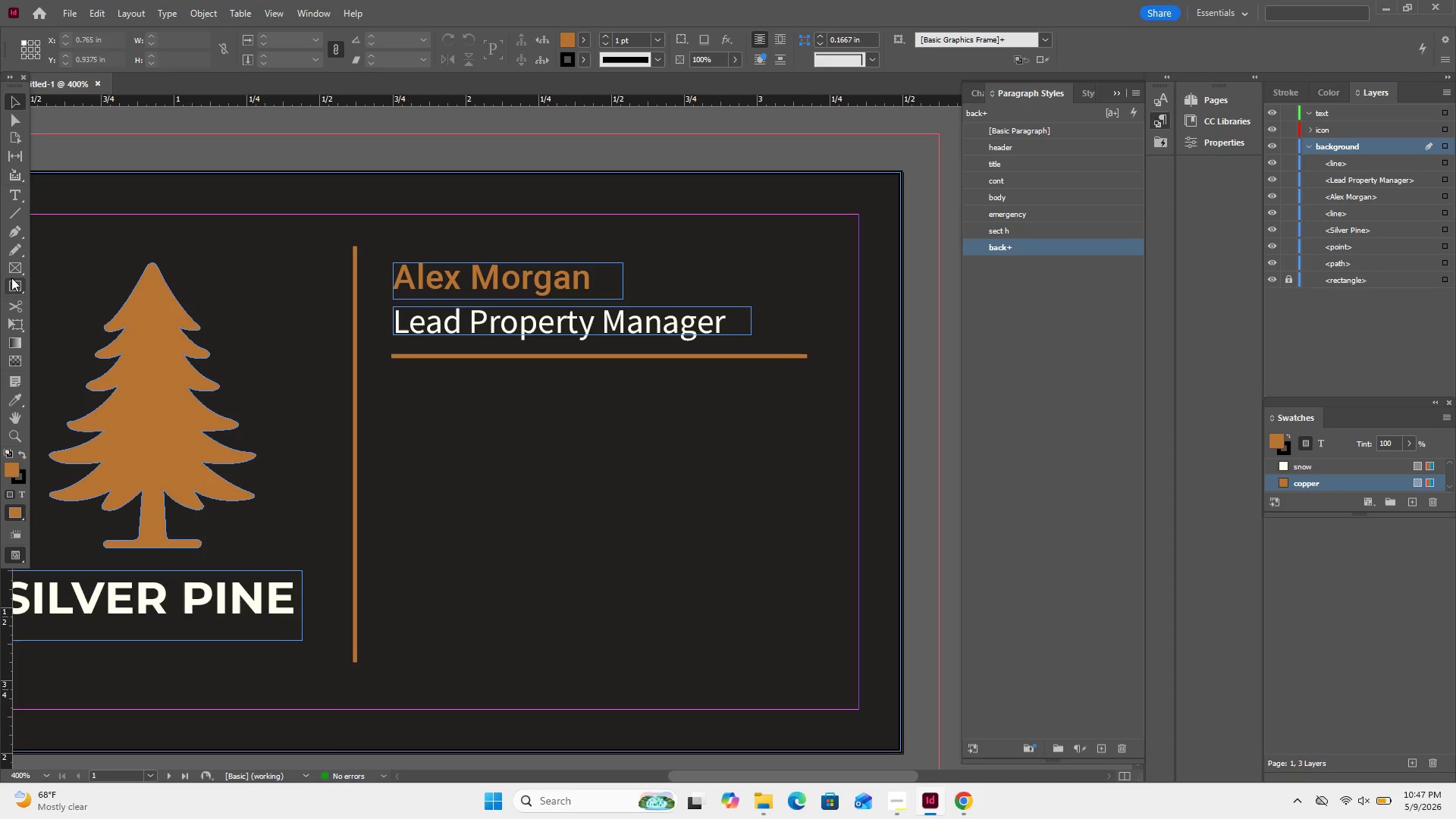 
left_click([14, 294])
 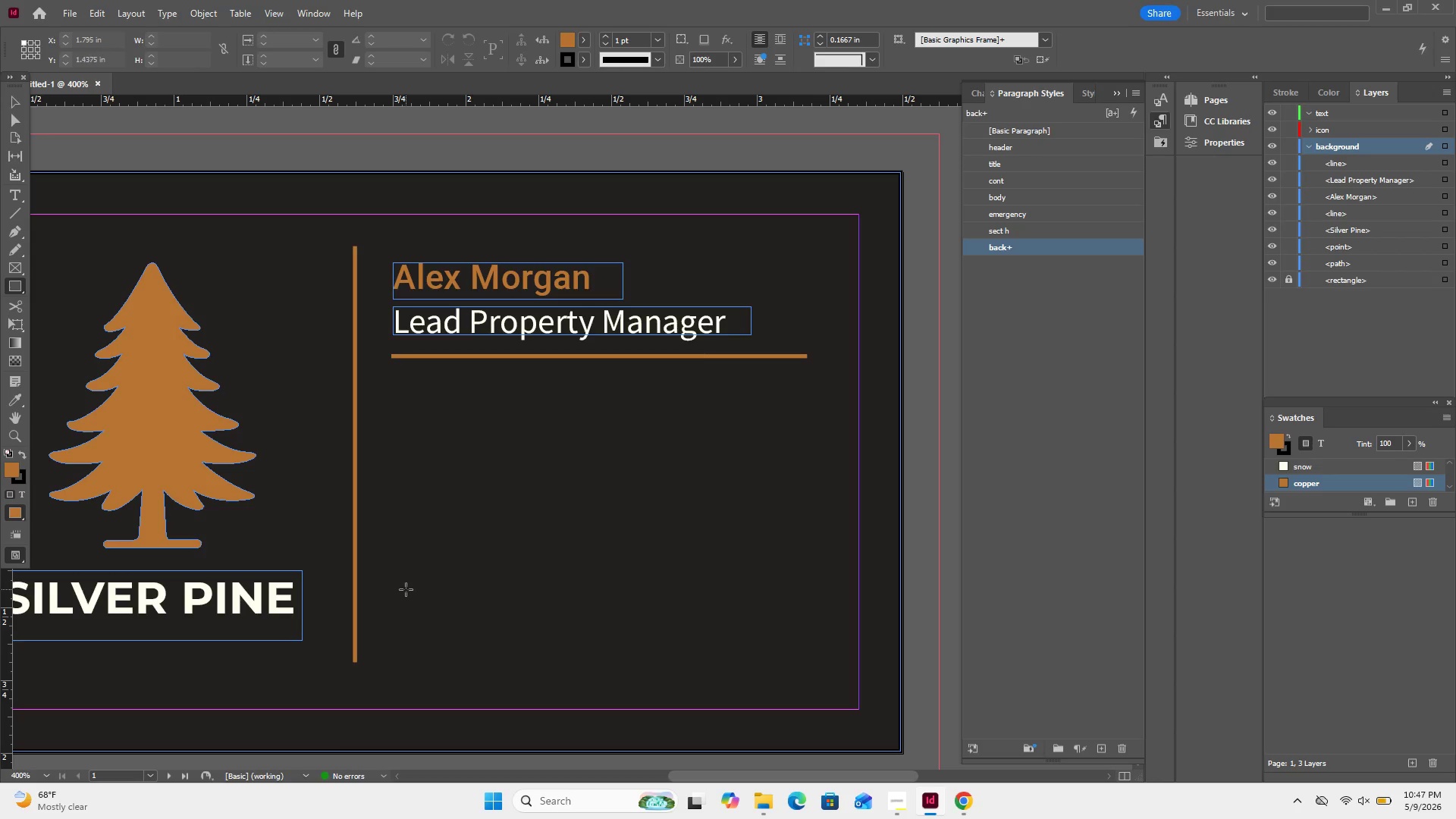 
left_click_drag(start_coordinate=[412, 602], to_coordinate=[708, 689])
 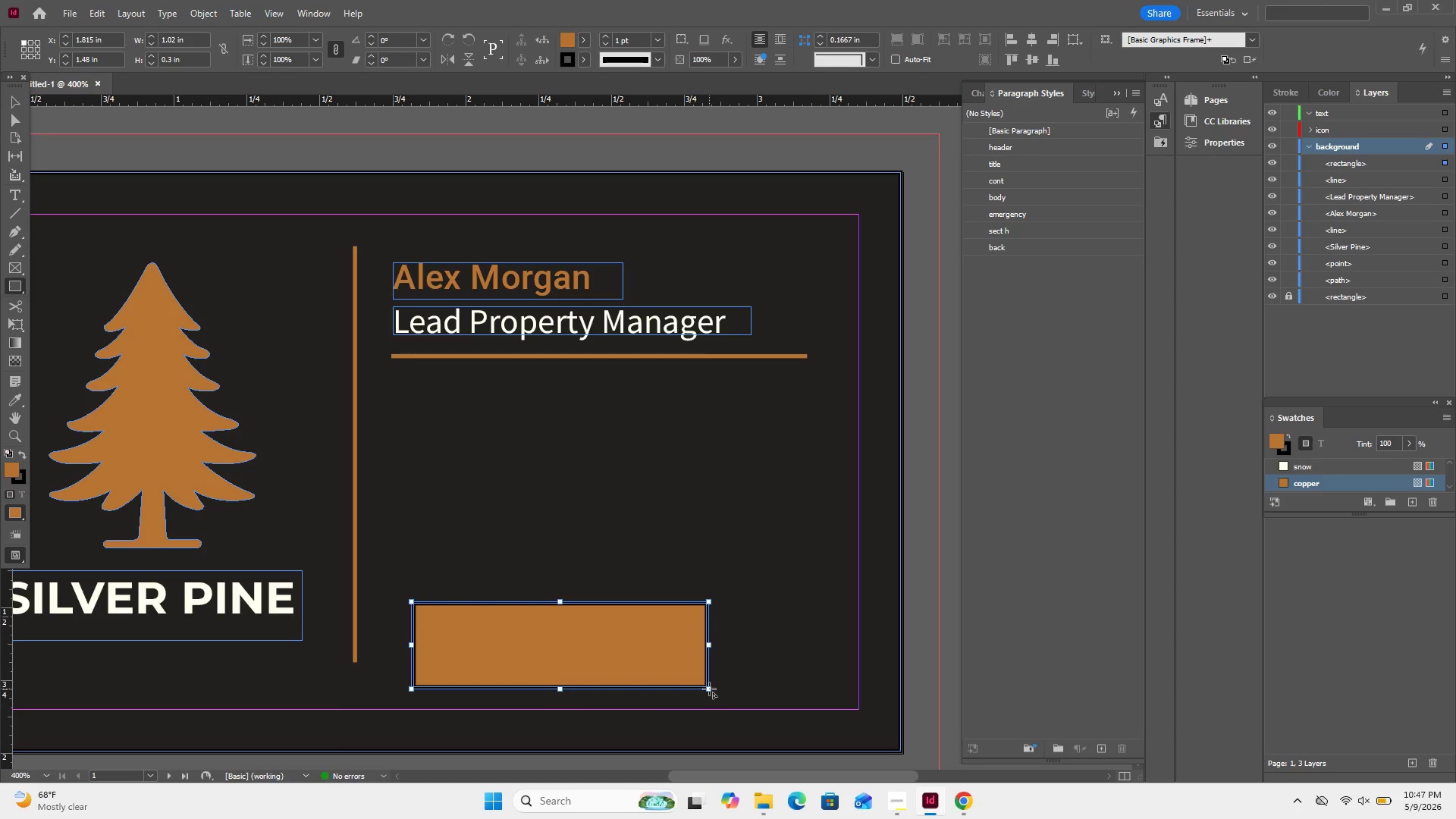 
wait(9.39)
 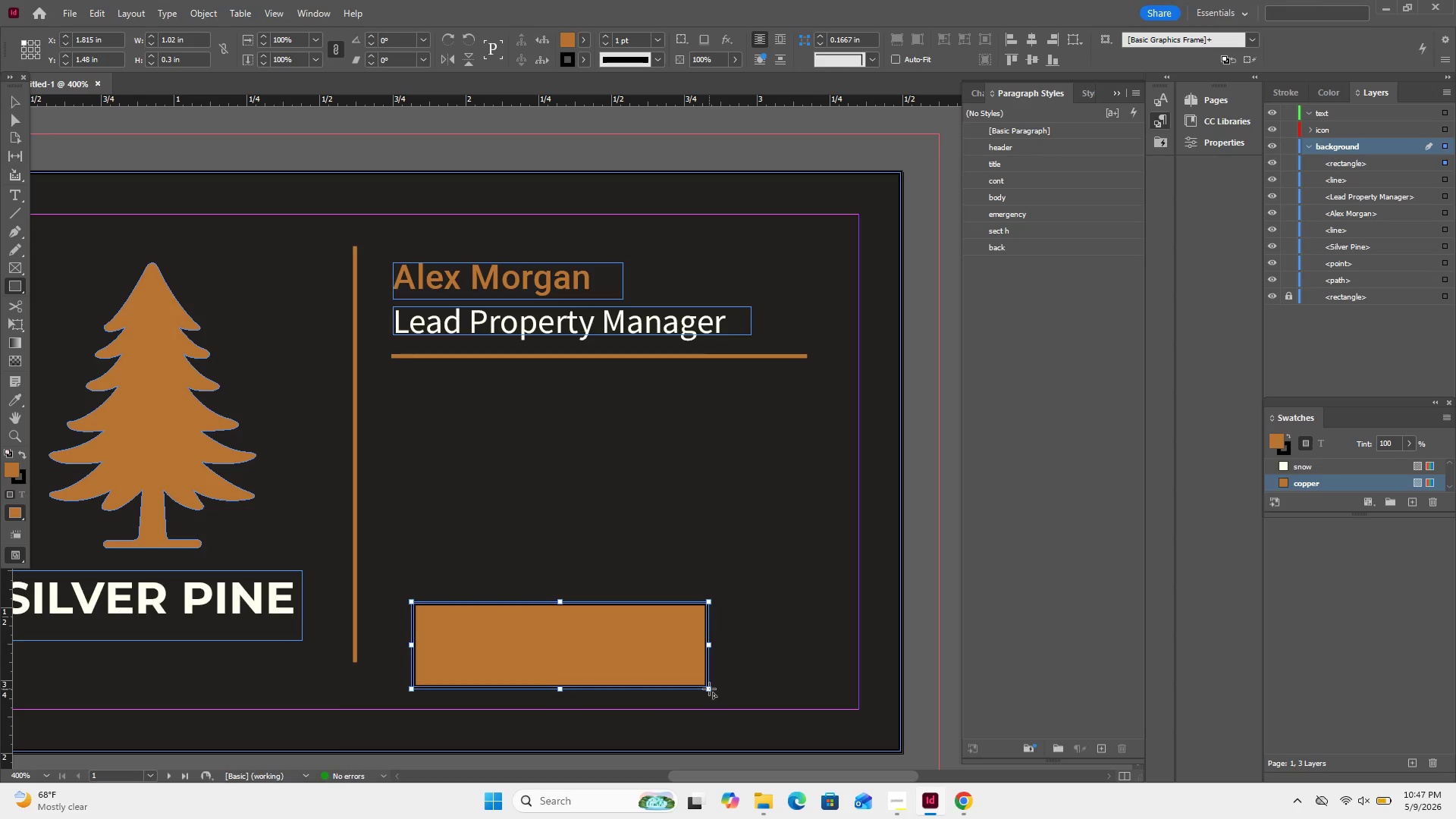 
left_click([22, 457])
 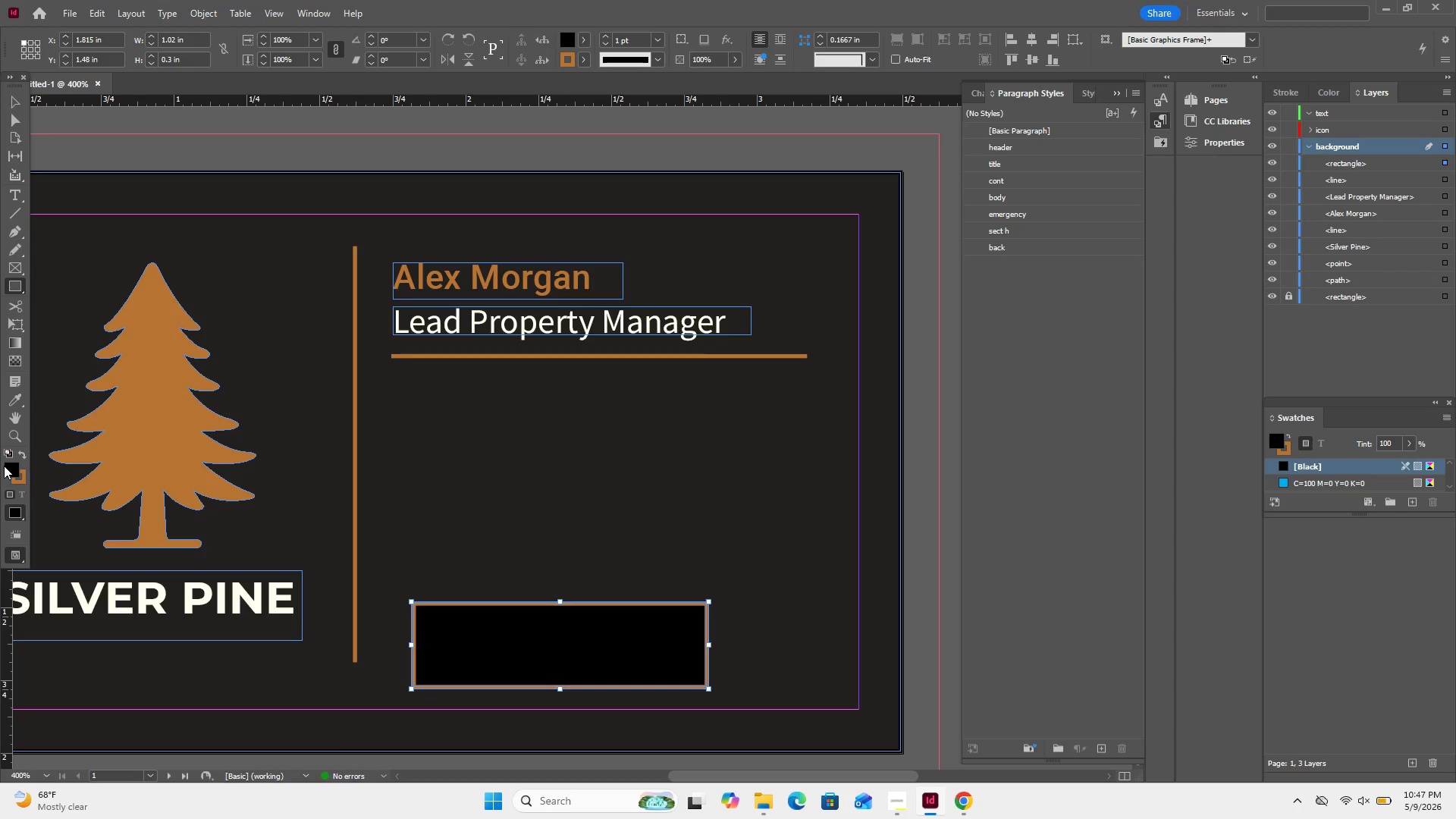 
left_click([10, 464])
 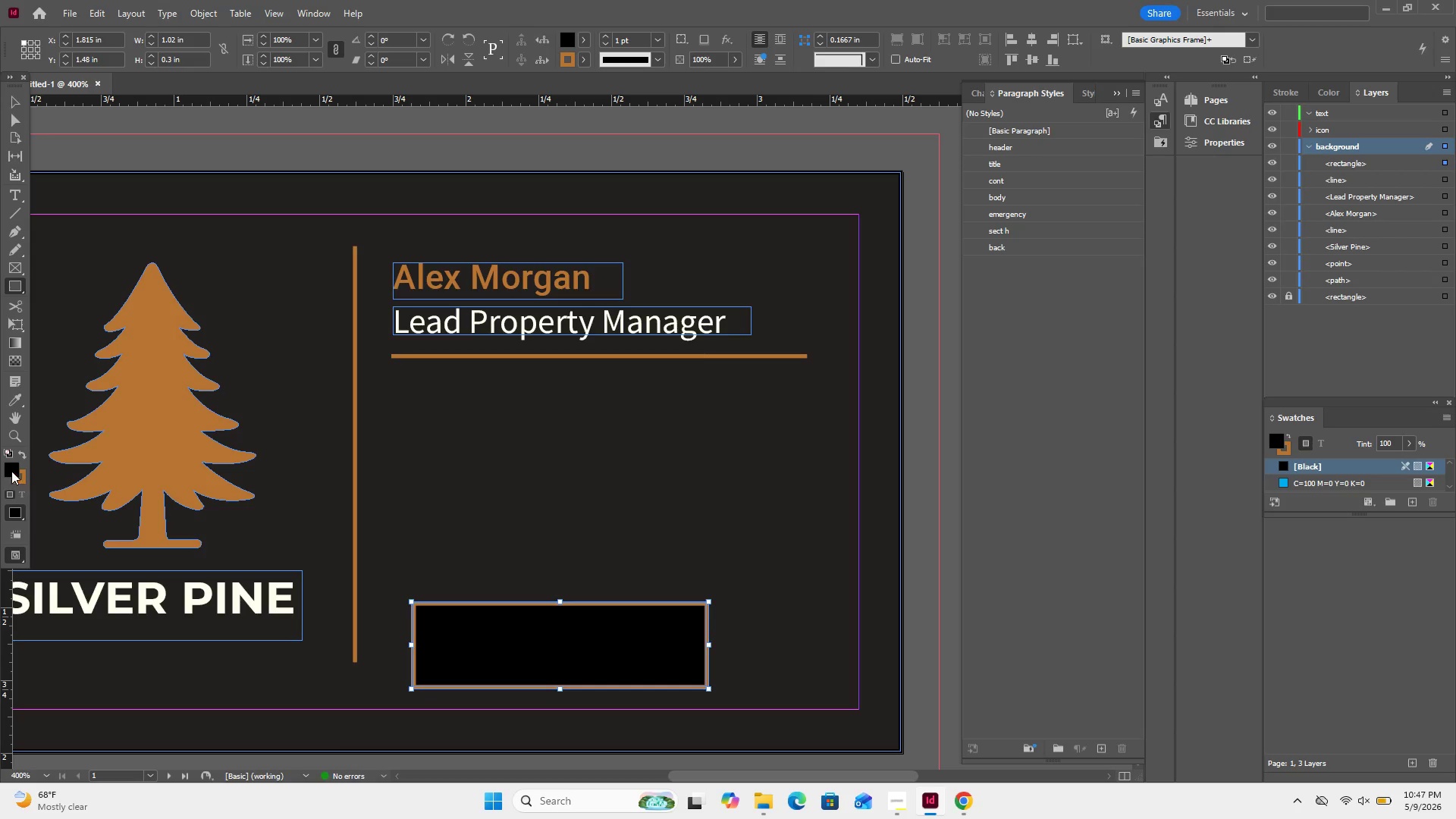 
left_click([11, 471])
 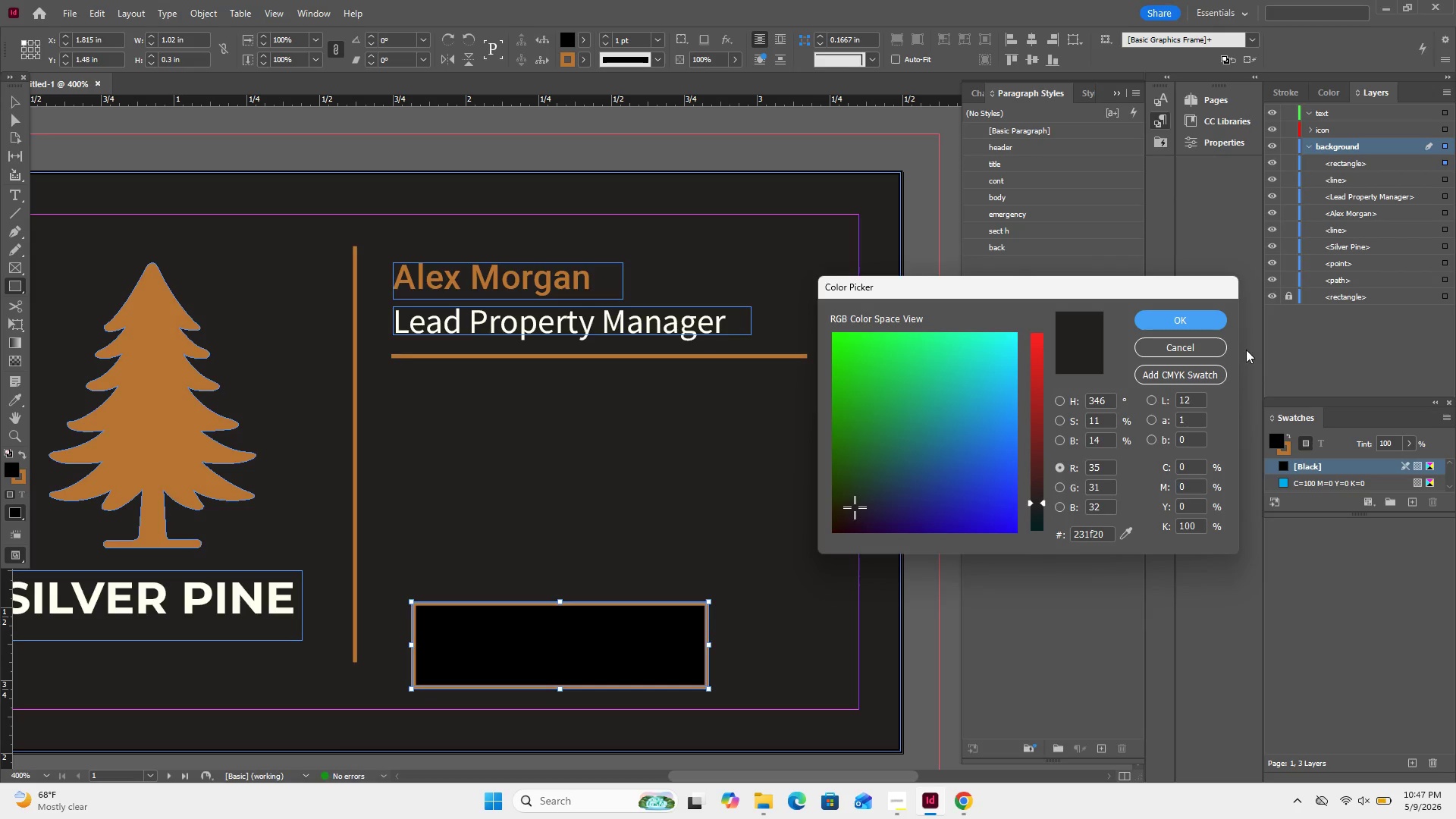 
left_click([1207, 357])
 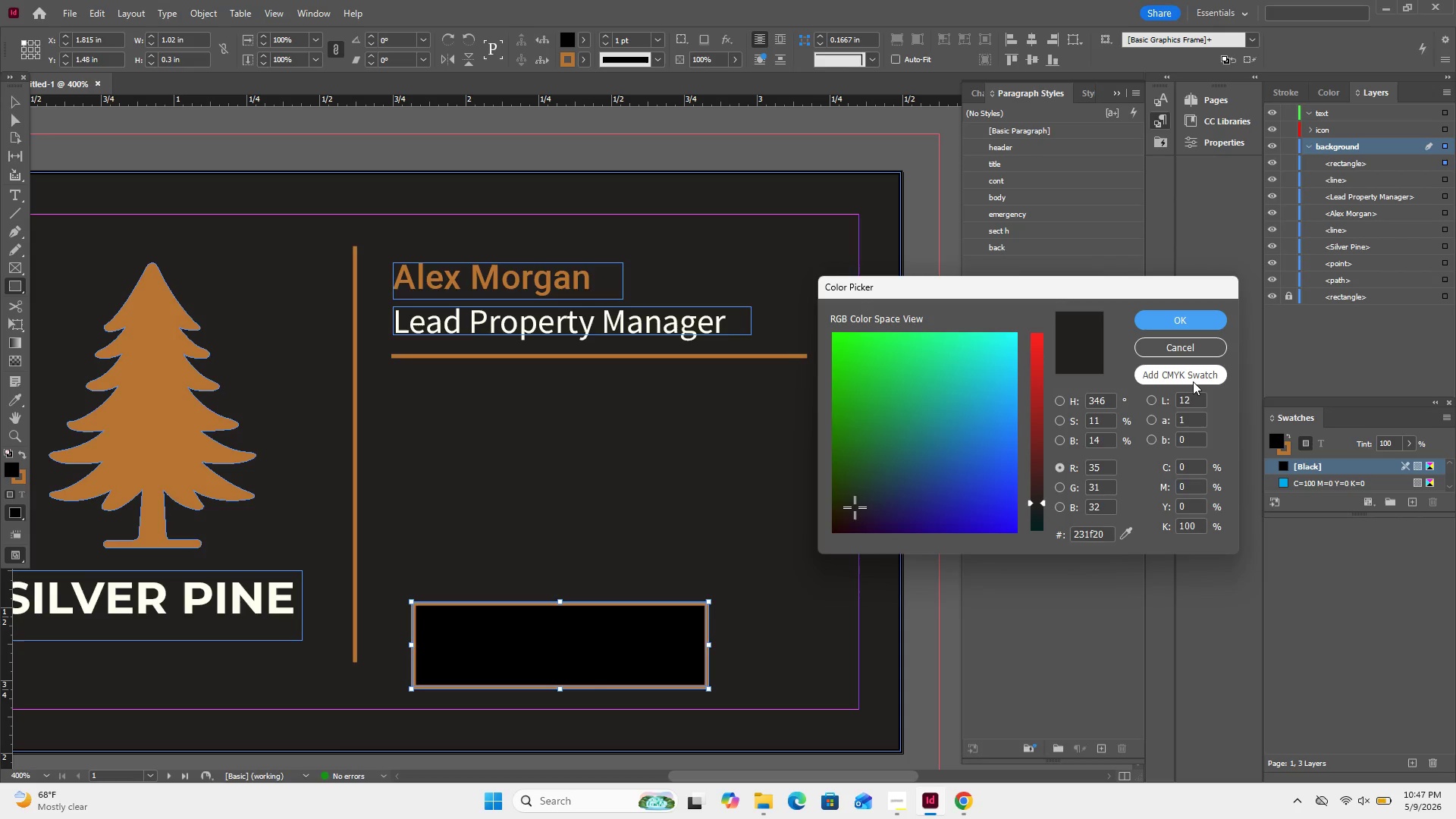 
wait(14.78)
 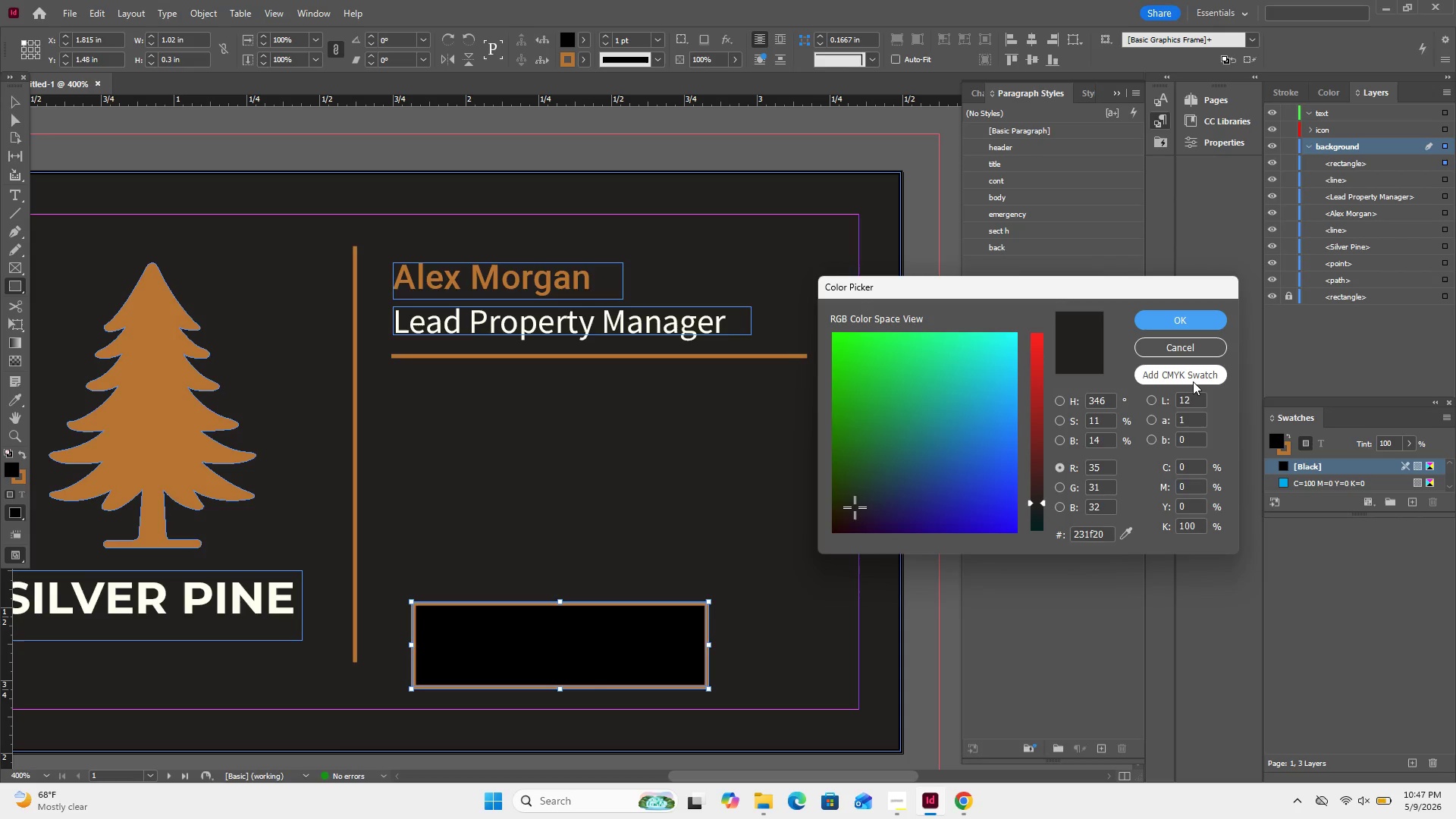 
left_click([587, 43])
 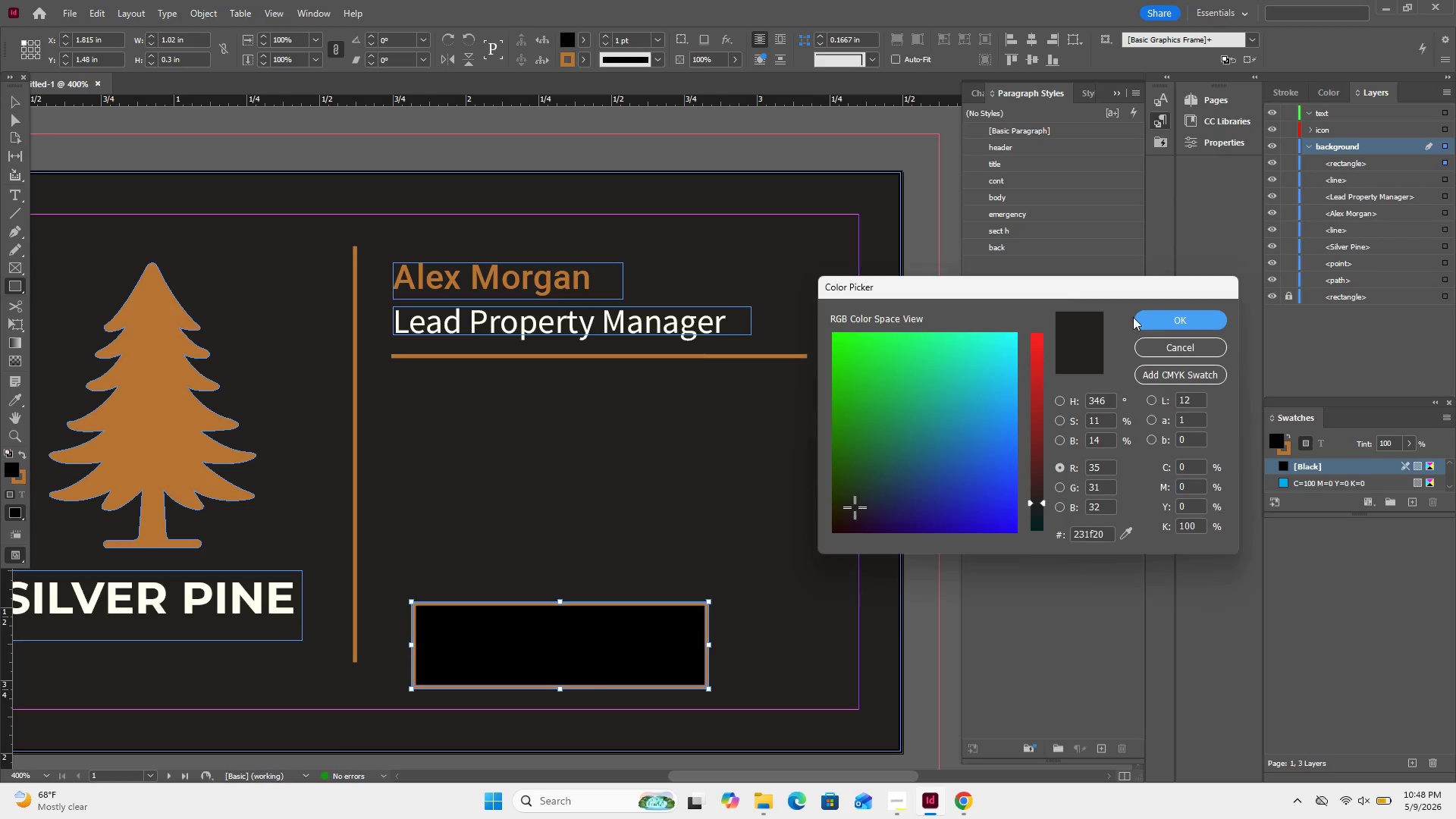 
left_click([1147, 322])
 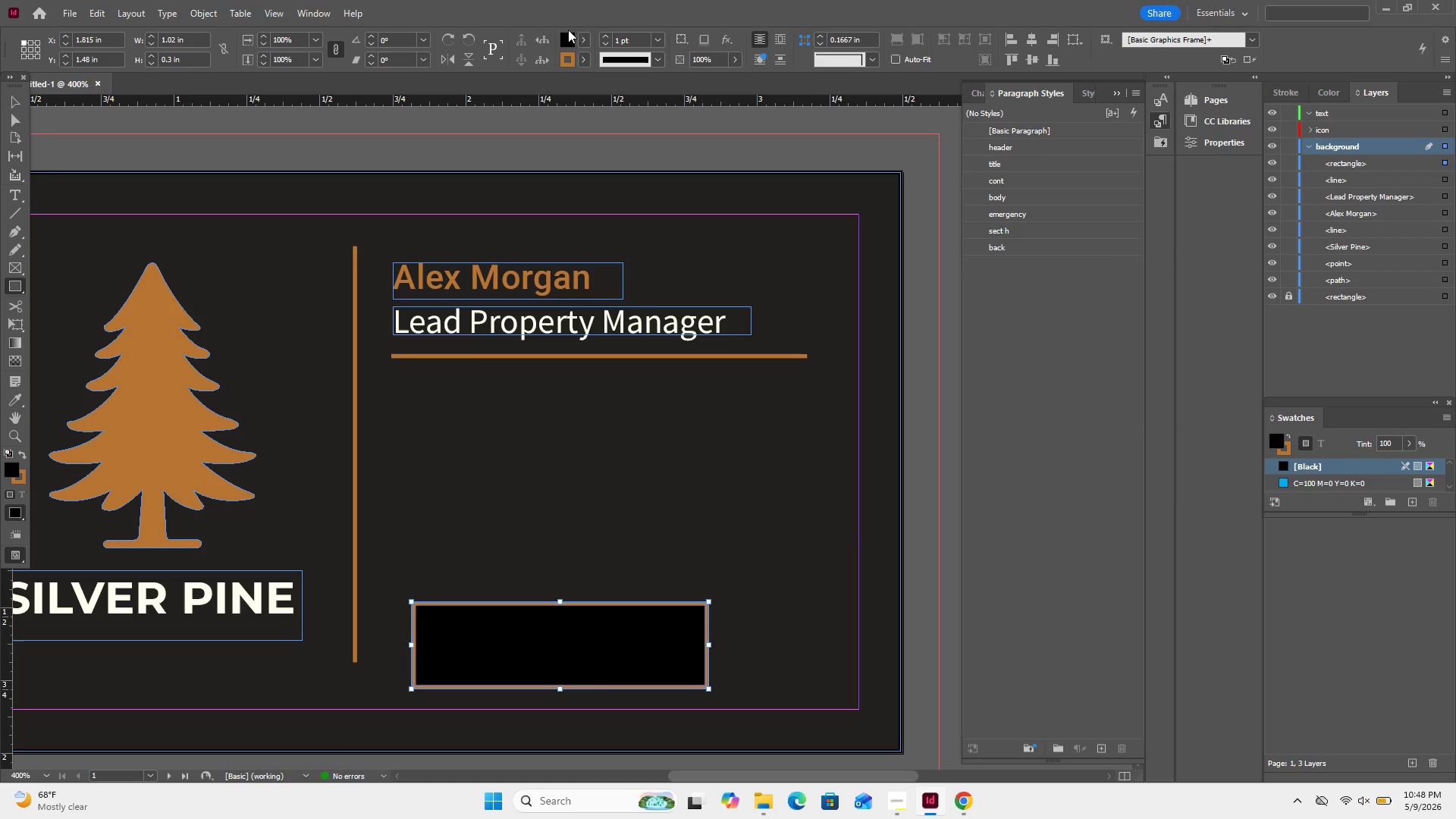 
left_click([584, 36])
 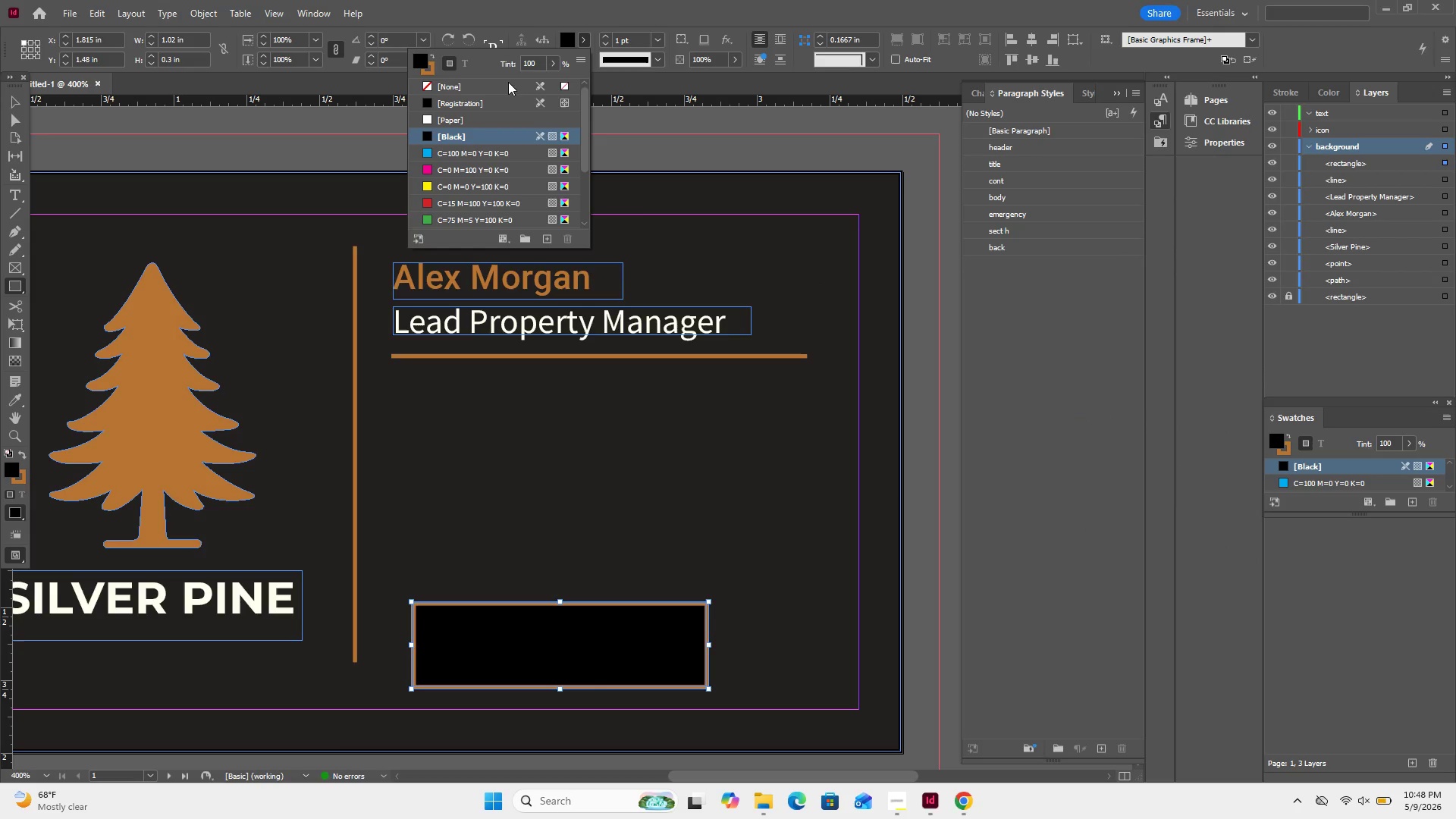 
left_click([500, 89])
 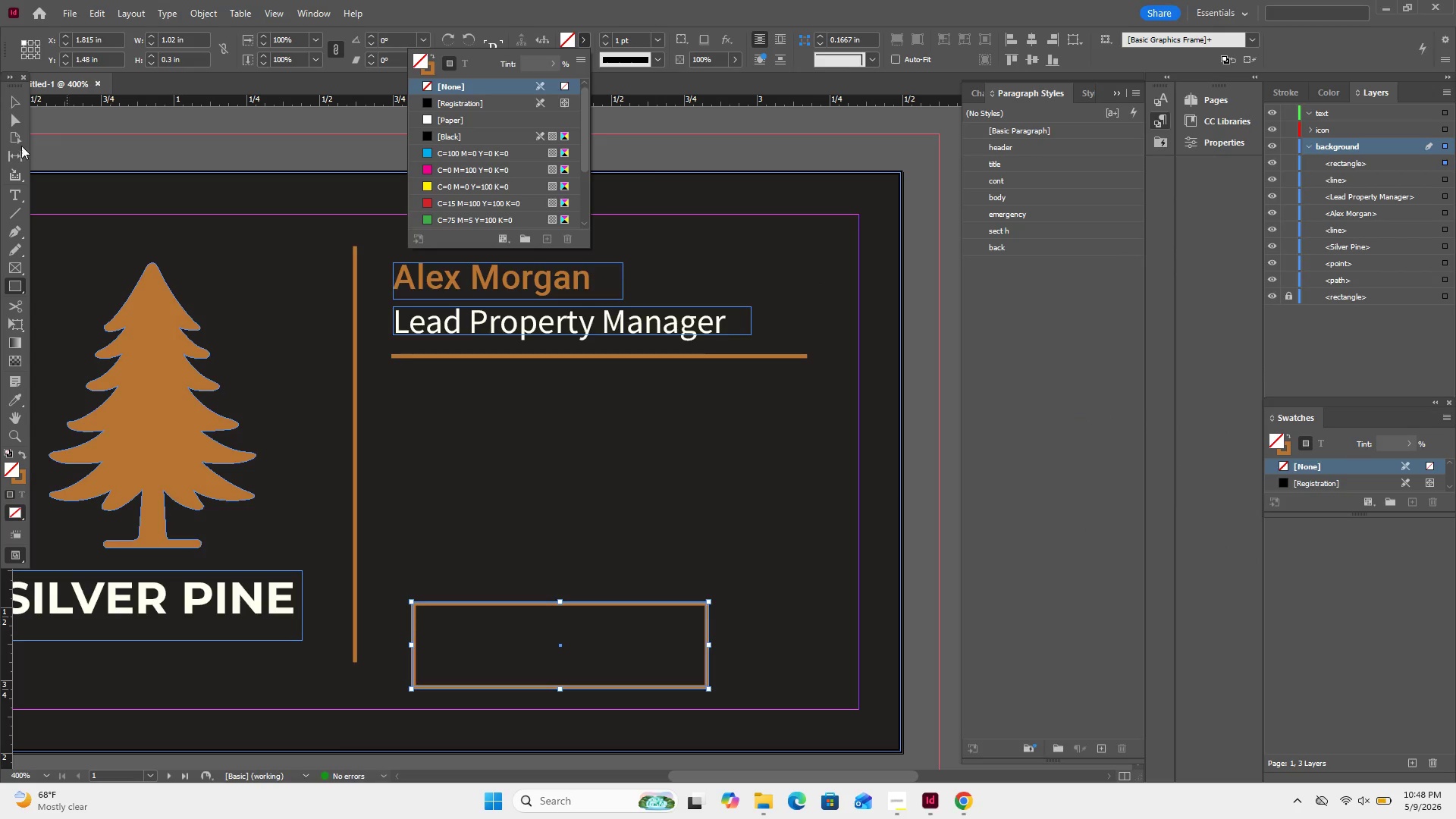 
left_click([27, 105])
 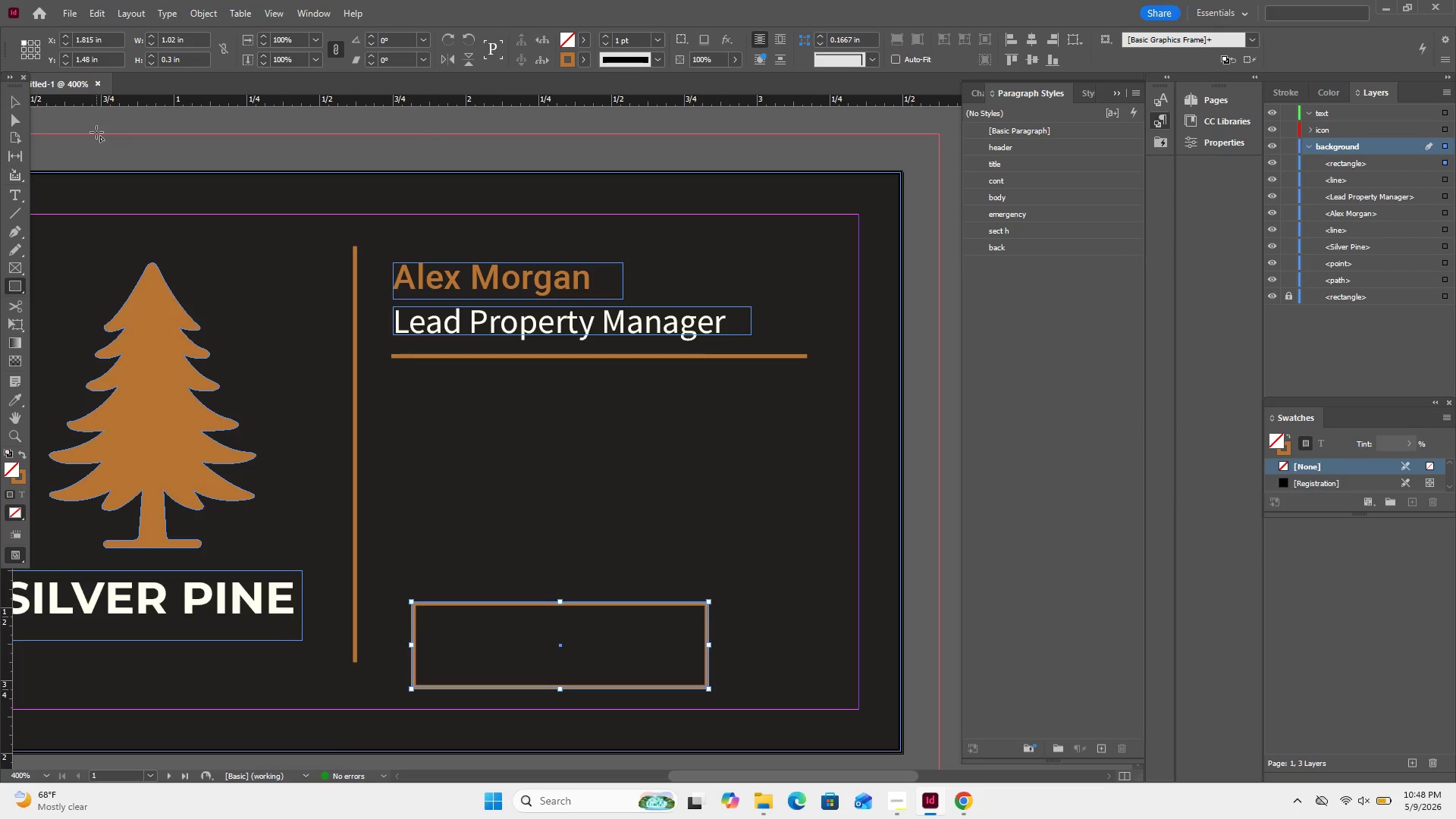 
wait(8.81)
 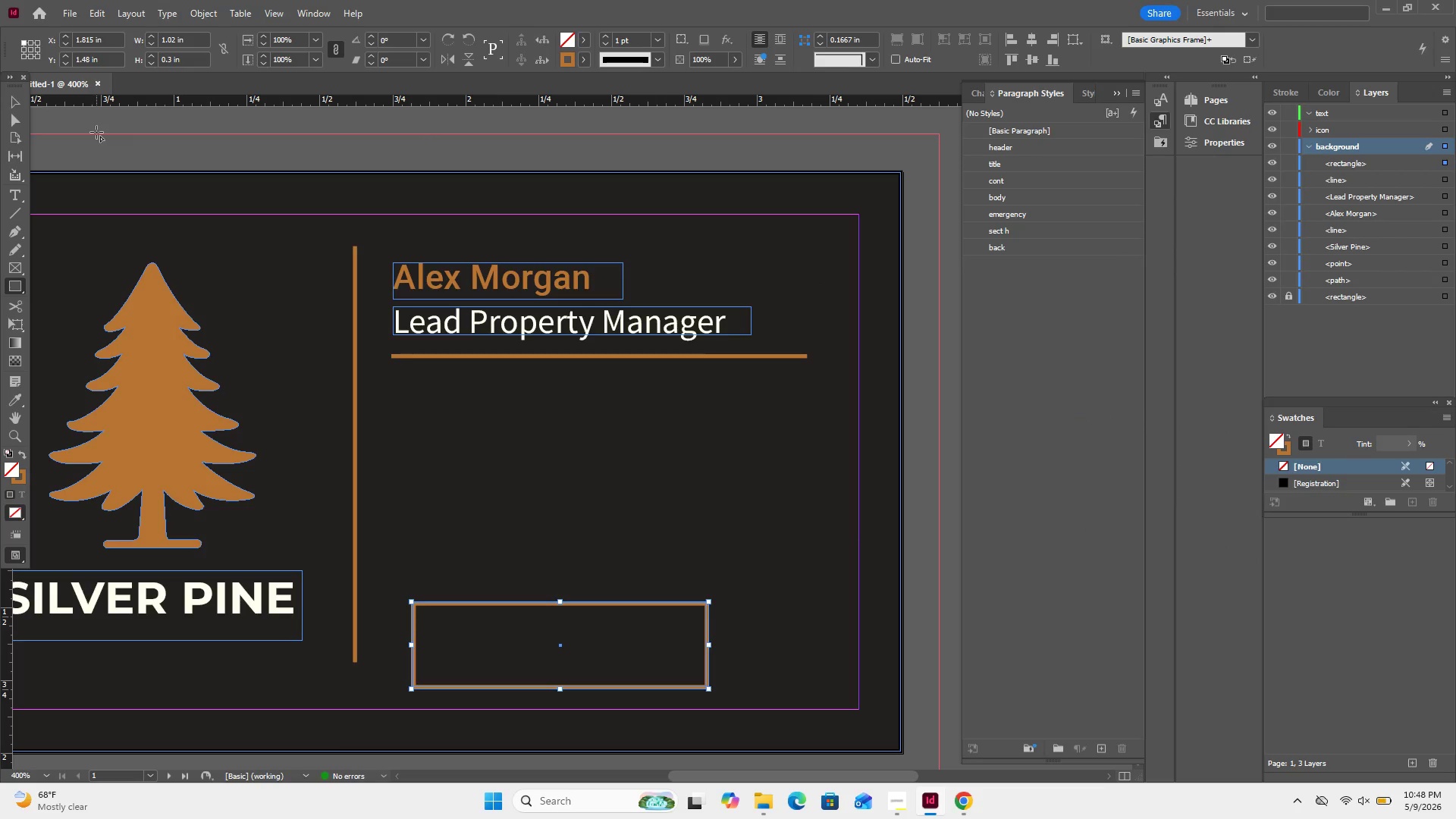 
left_click([17, 102])
 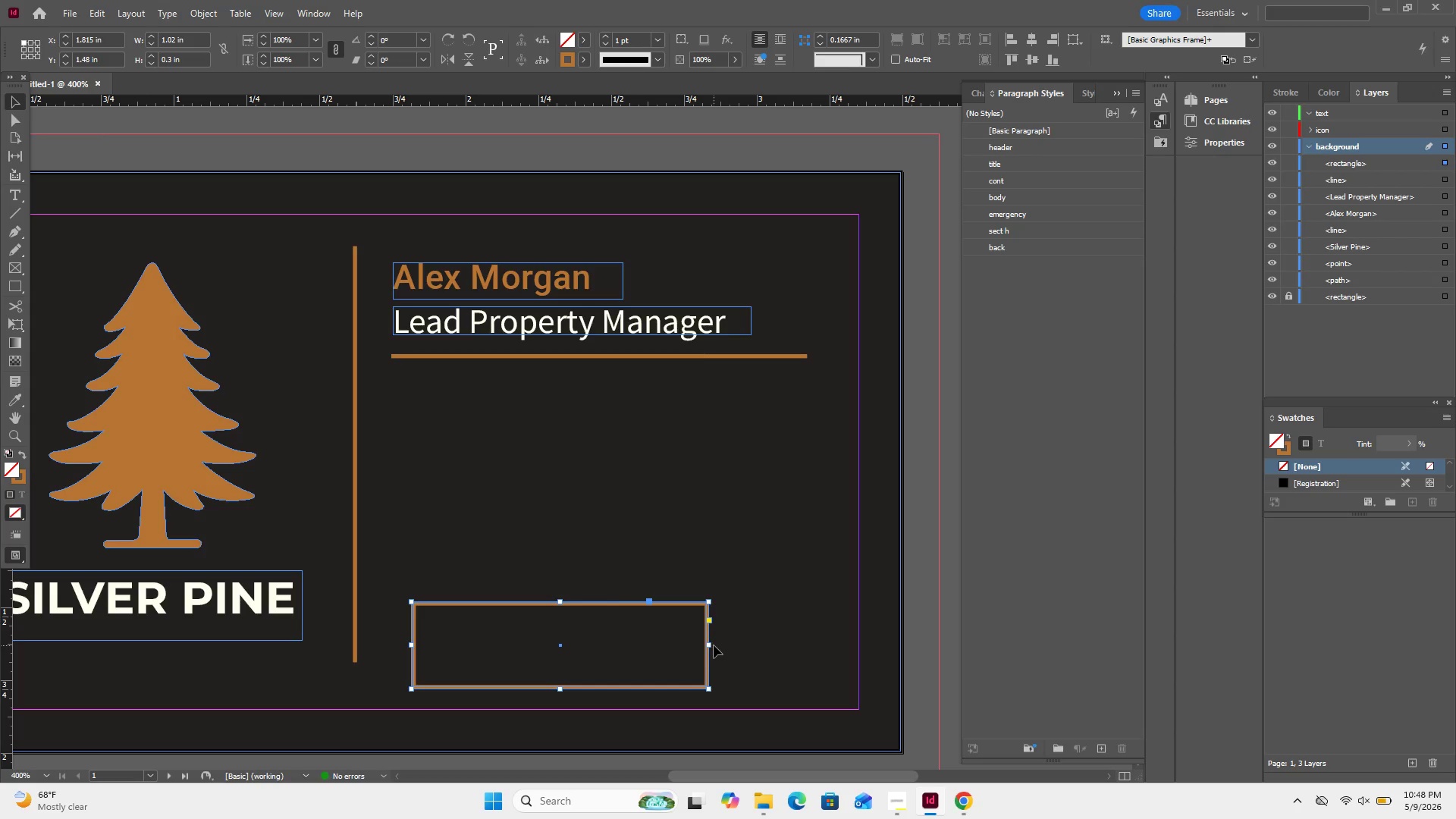 
left_click_drag(start_coordinate=[708, 647], to_coordinate=[830, 642])
 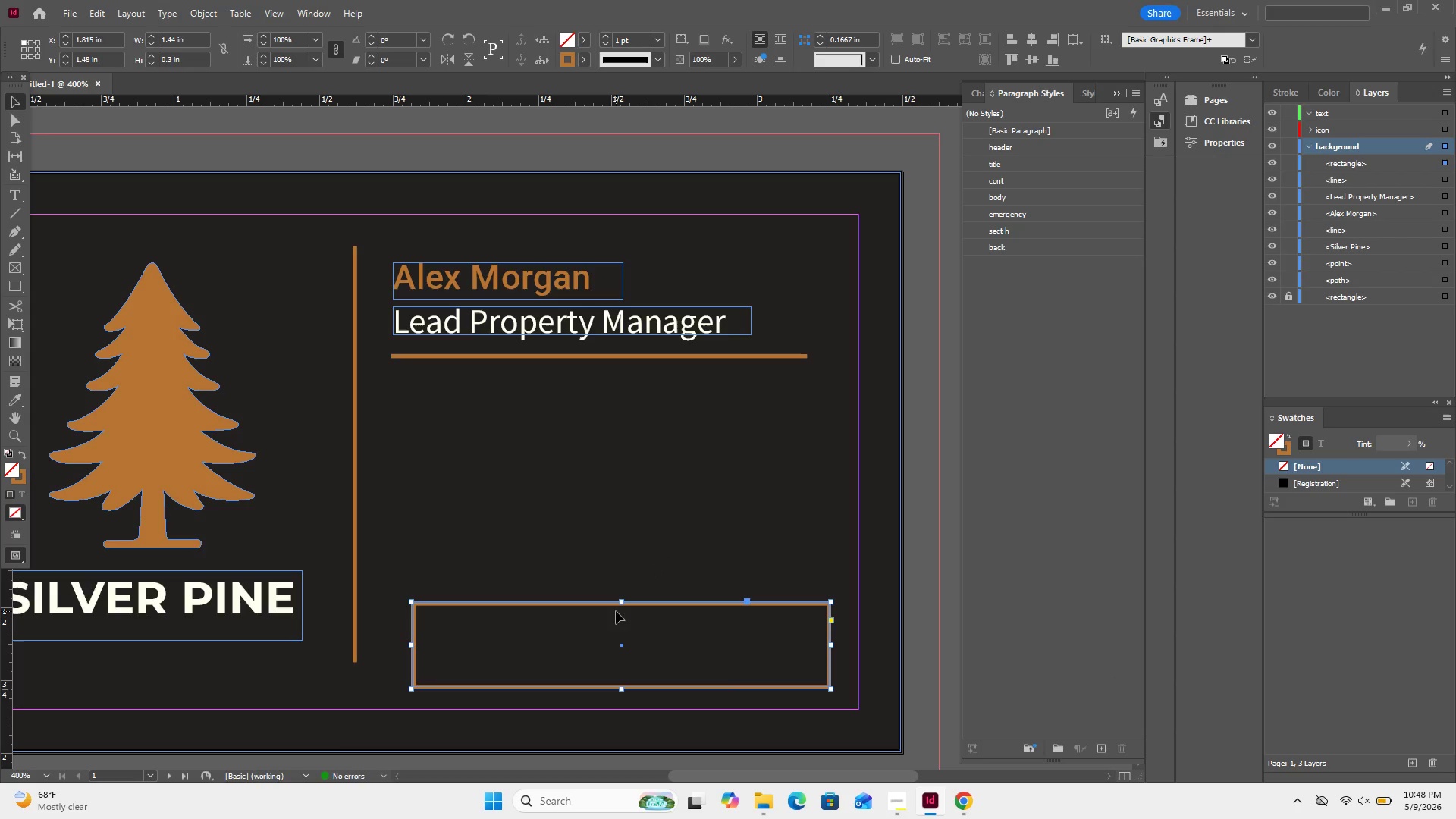 